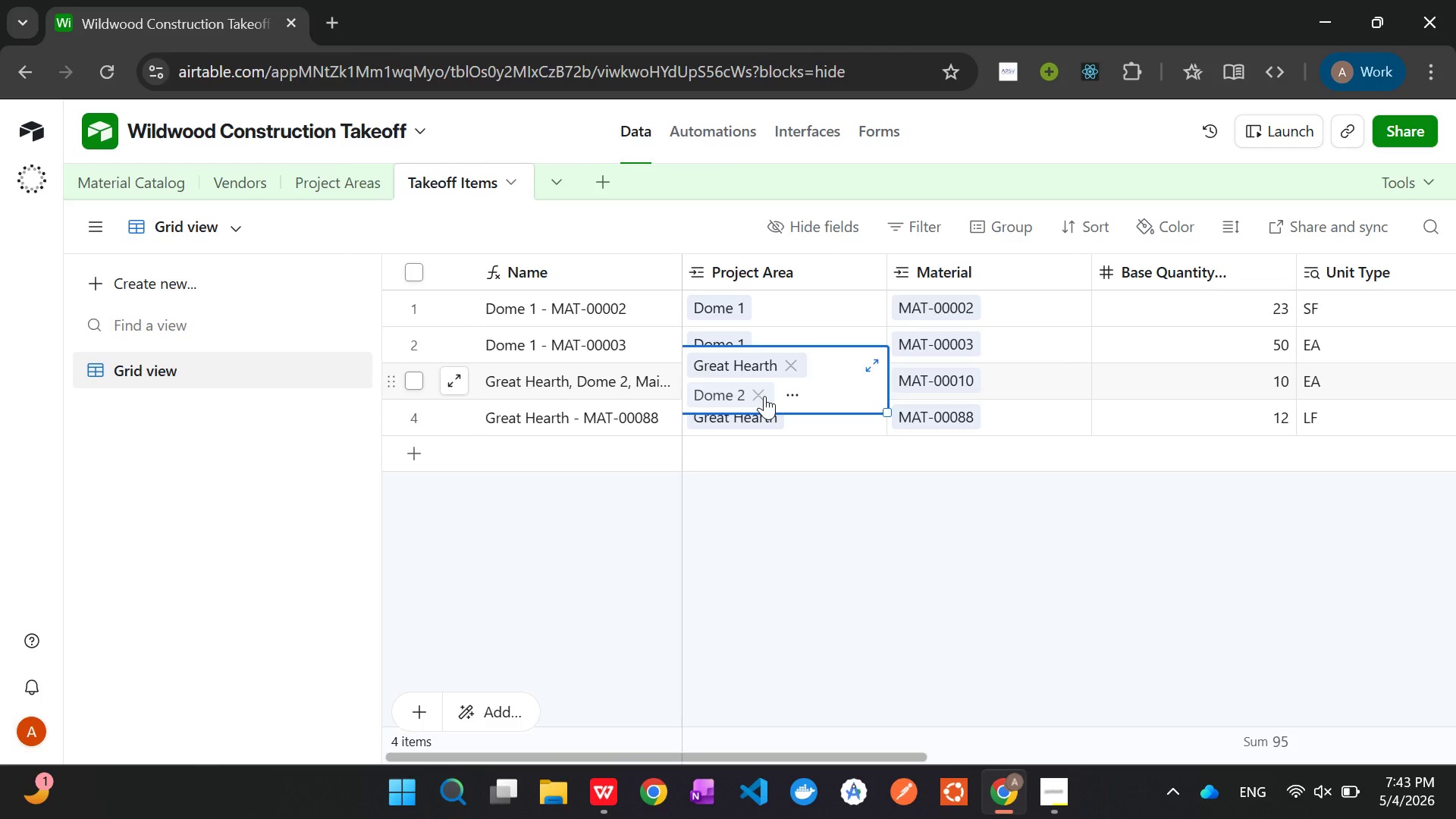 
left_click([761, 392])
 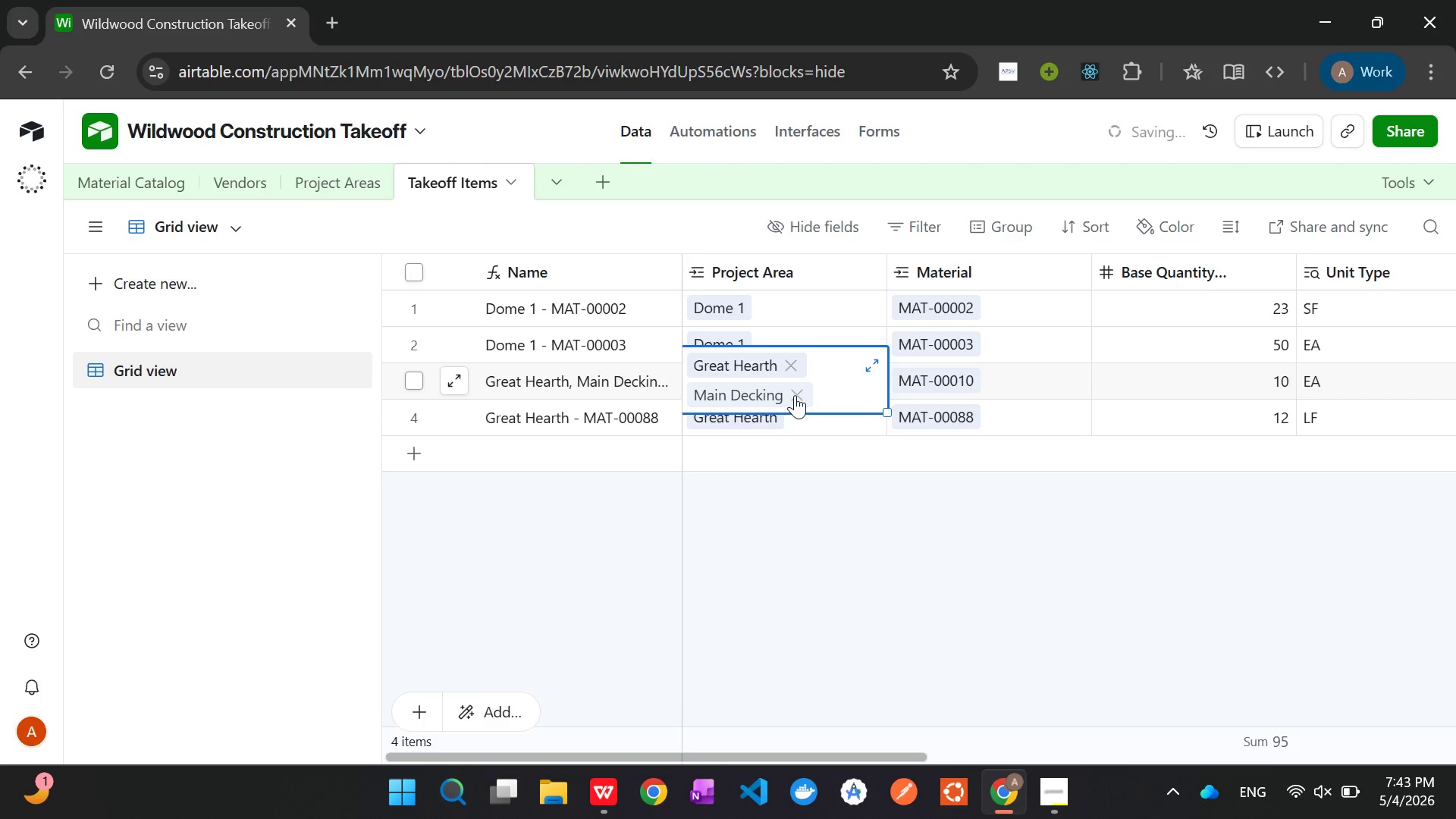 
left_click([795, 395])
 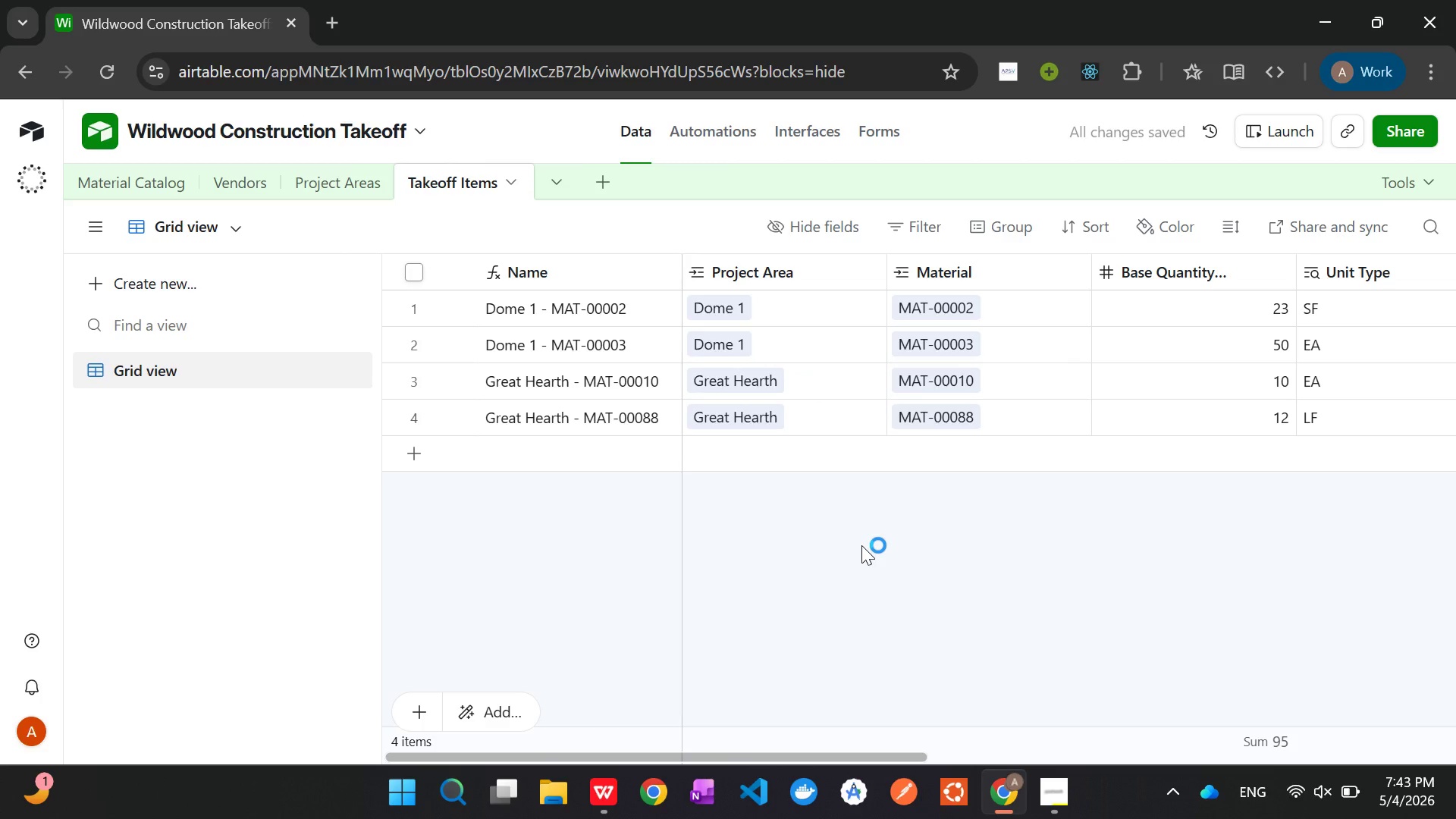 
left_click([861, 545])
 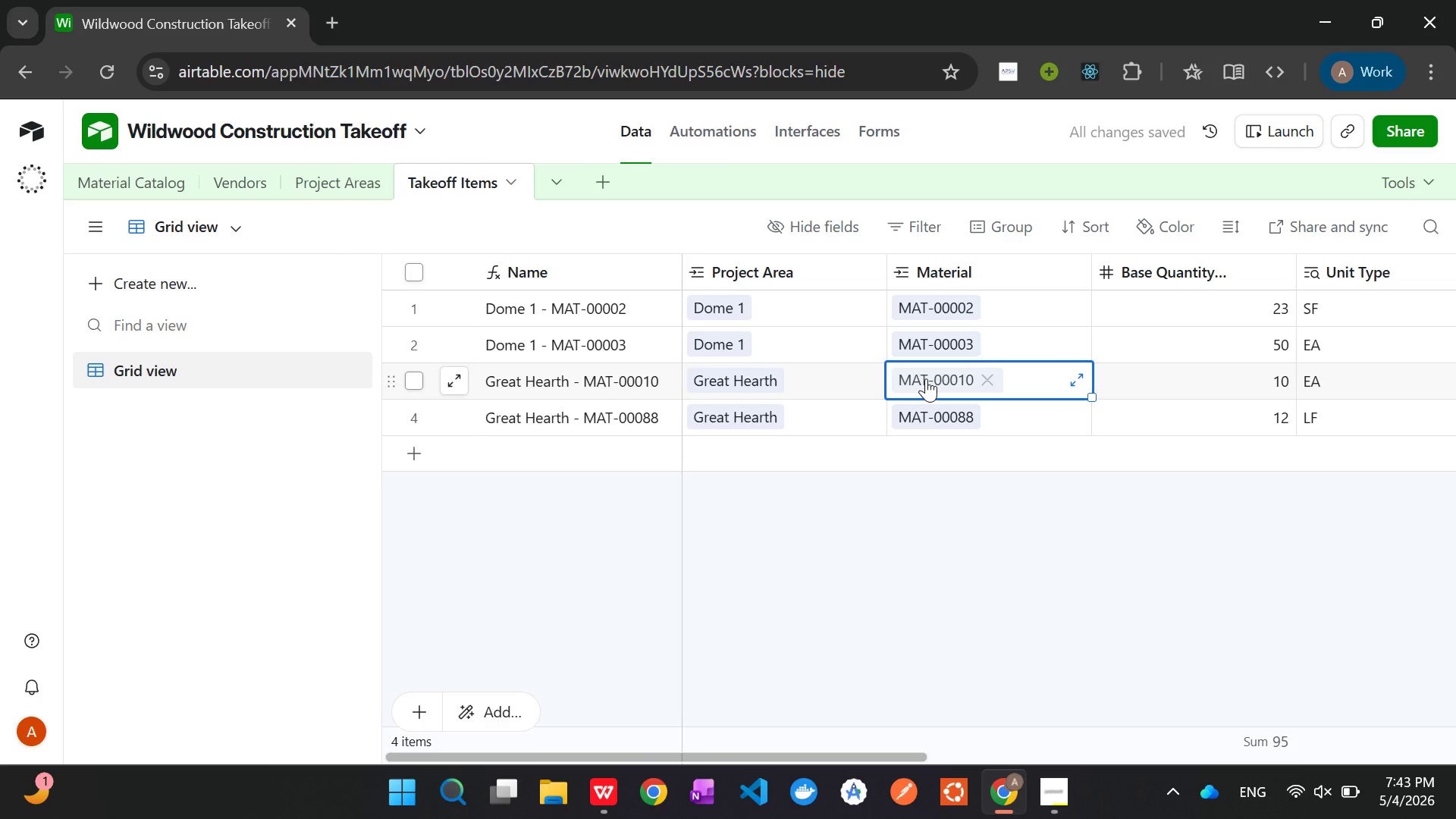 
left_click([926, 378])
 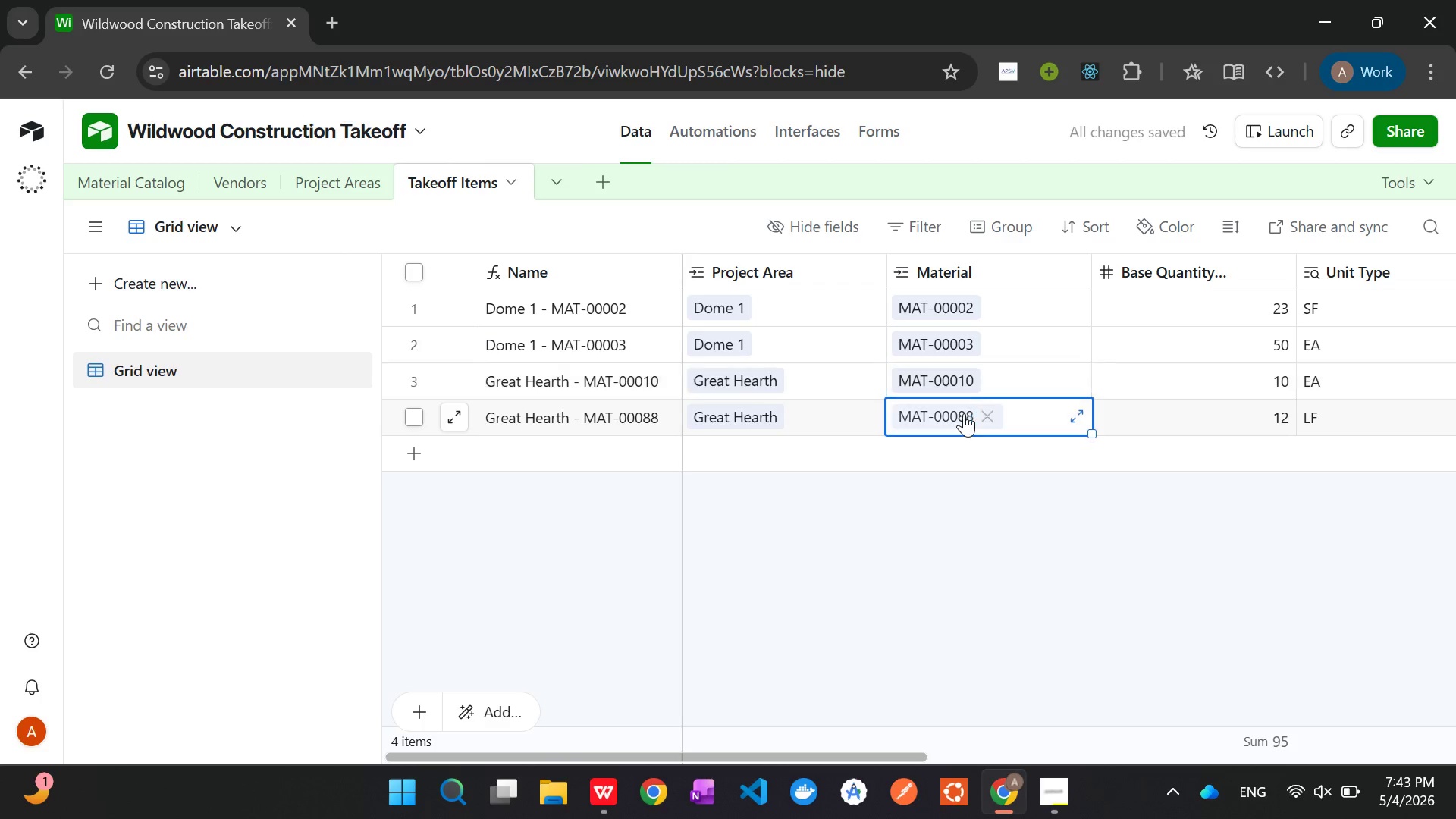 
left_click([964, 413])
 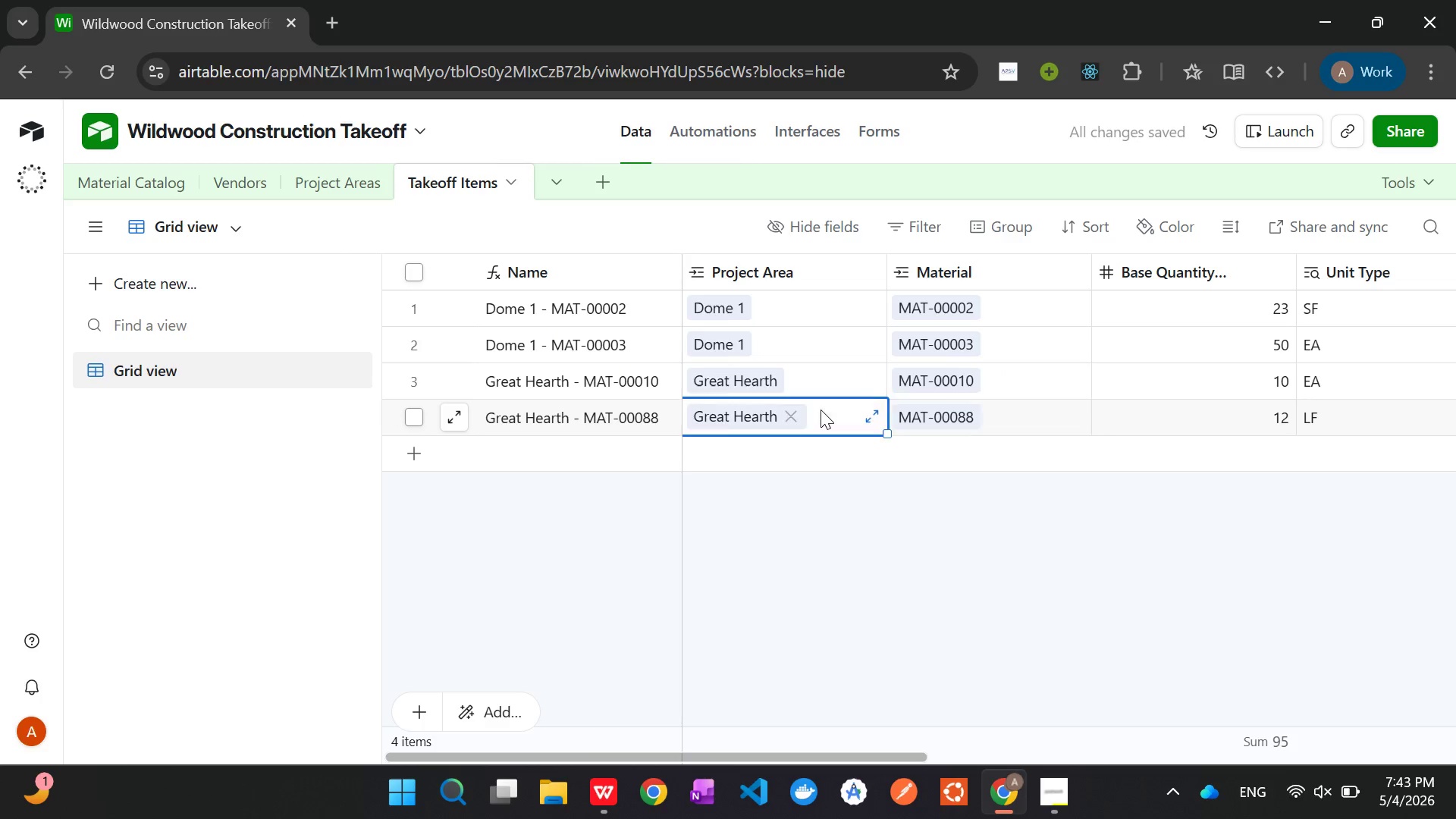 
left_click([821, 410])
 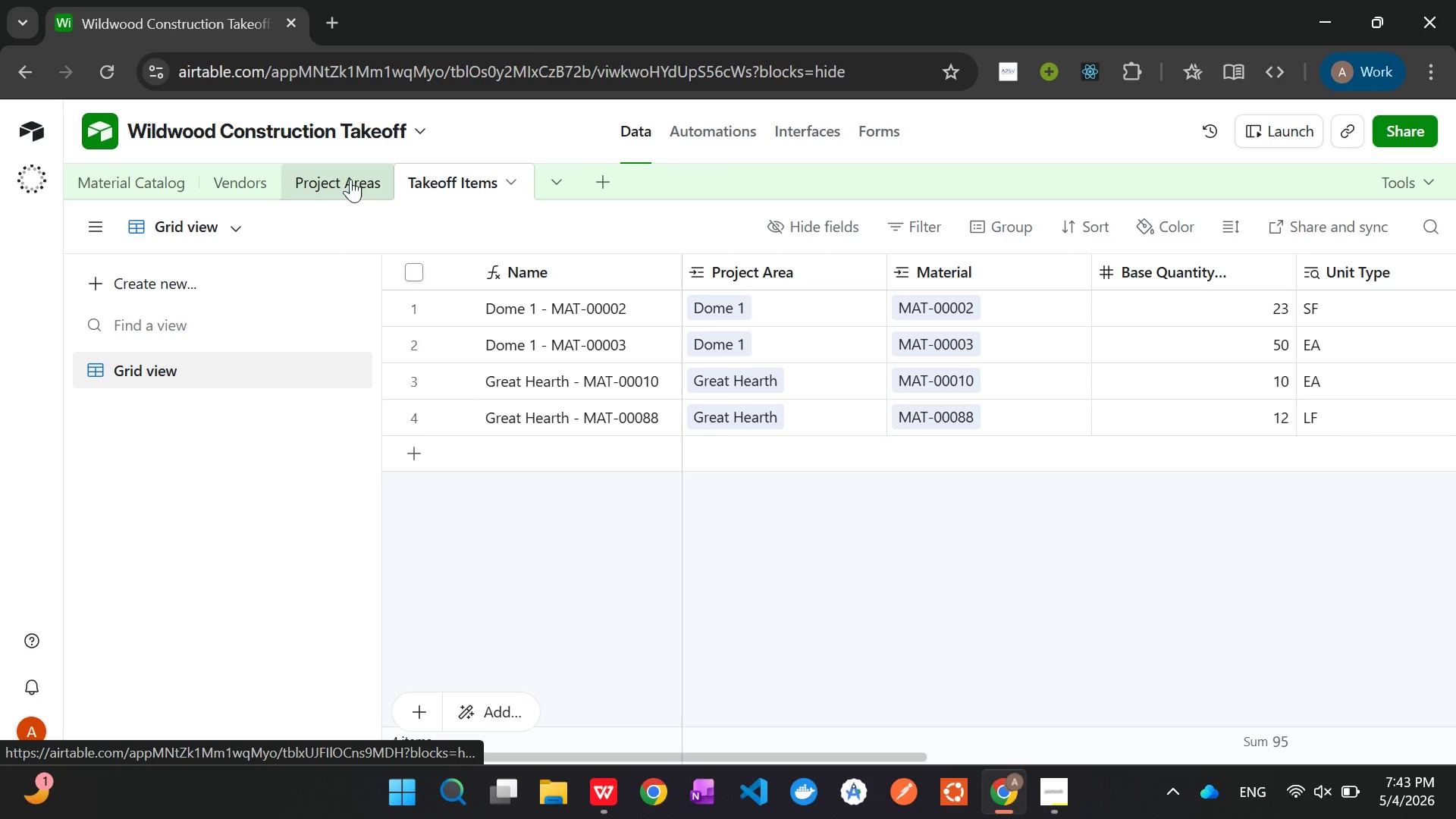 
left_click([350, 179])
 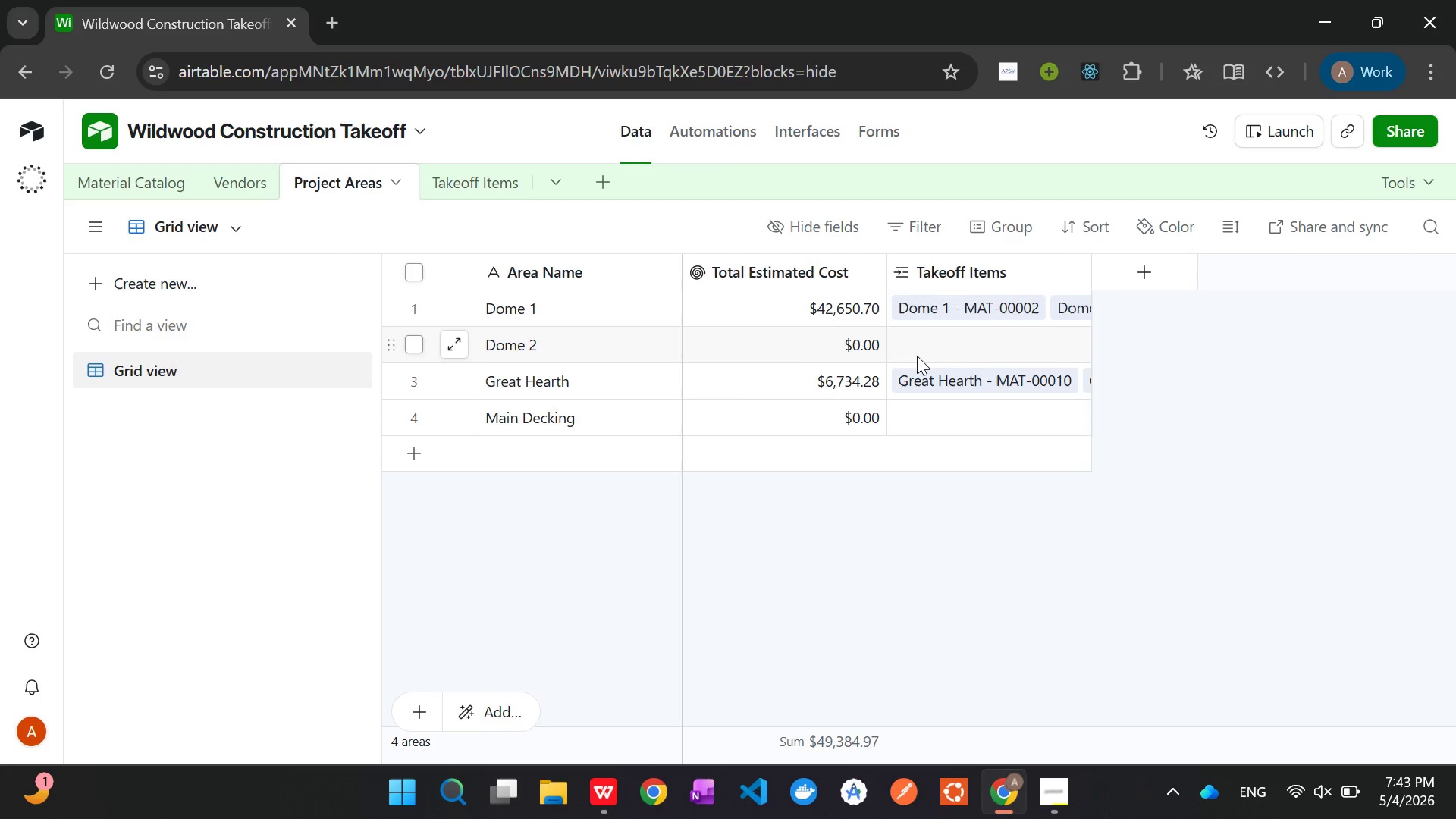 
wait(8.12)
 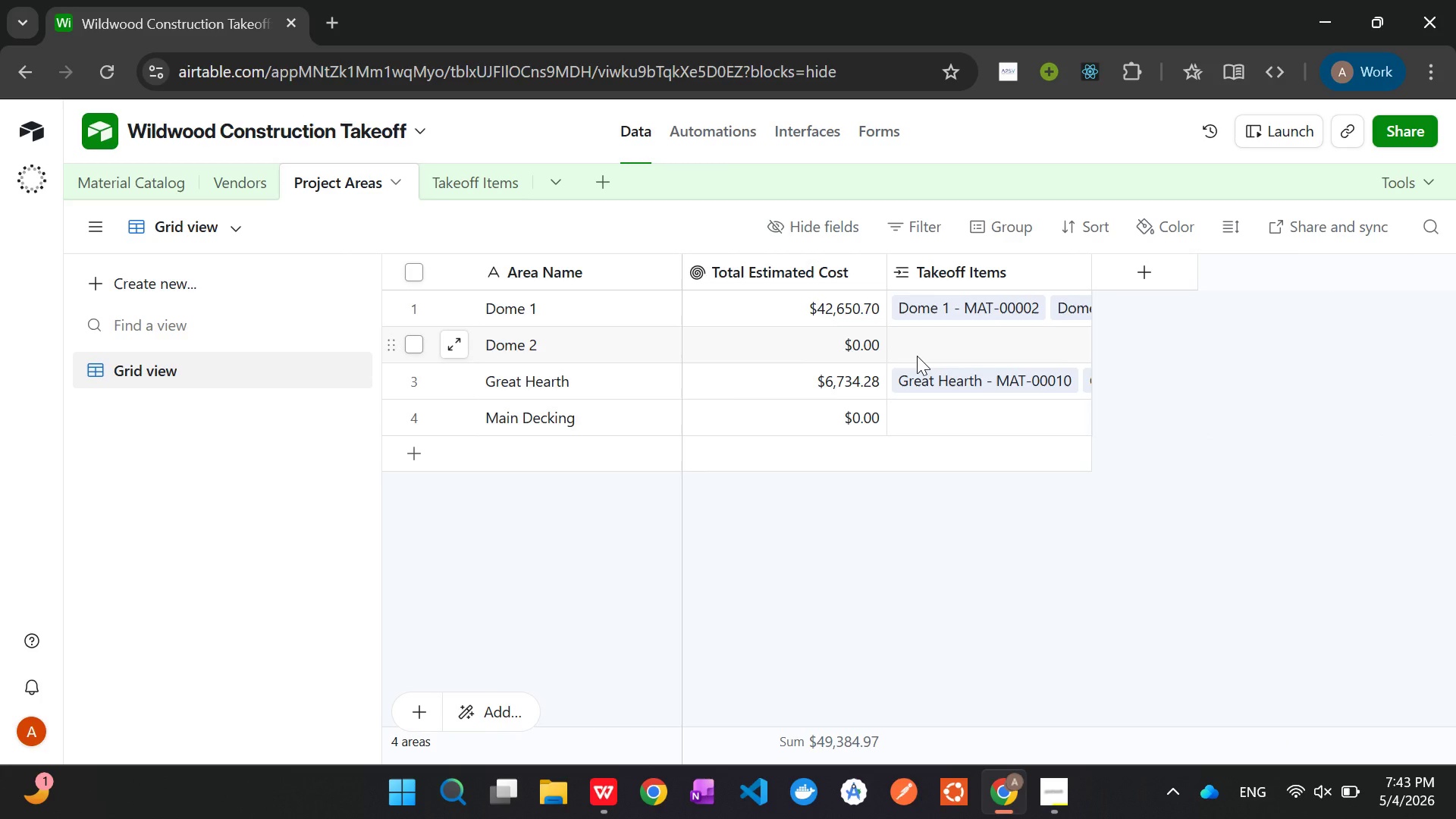 
left_click([475, 186])
 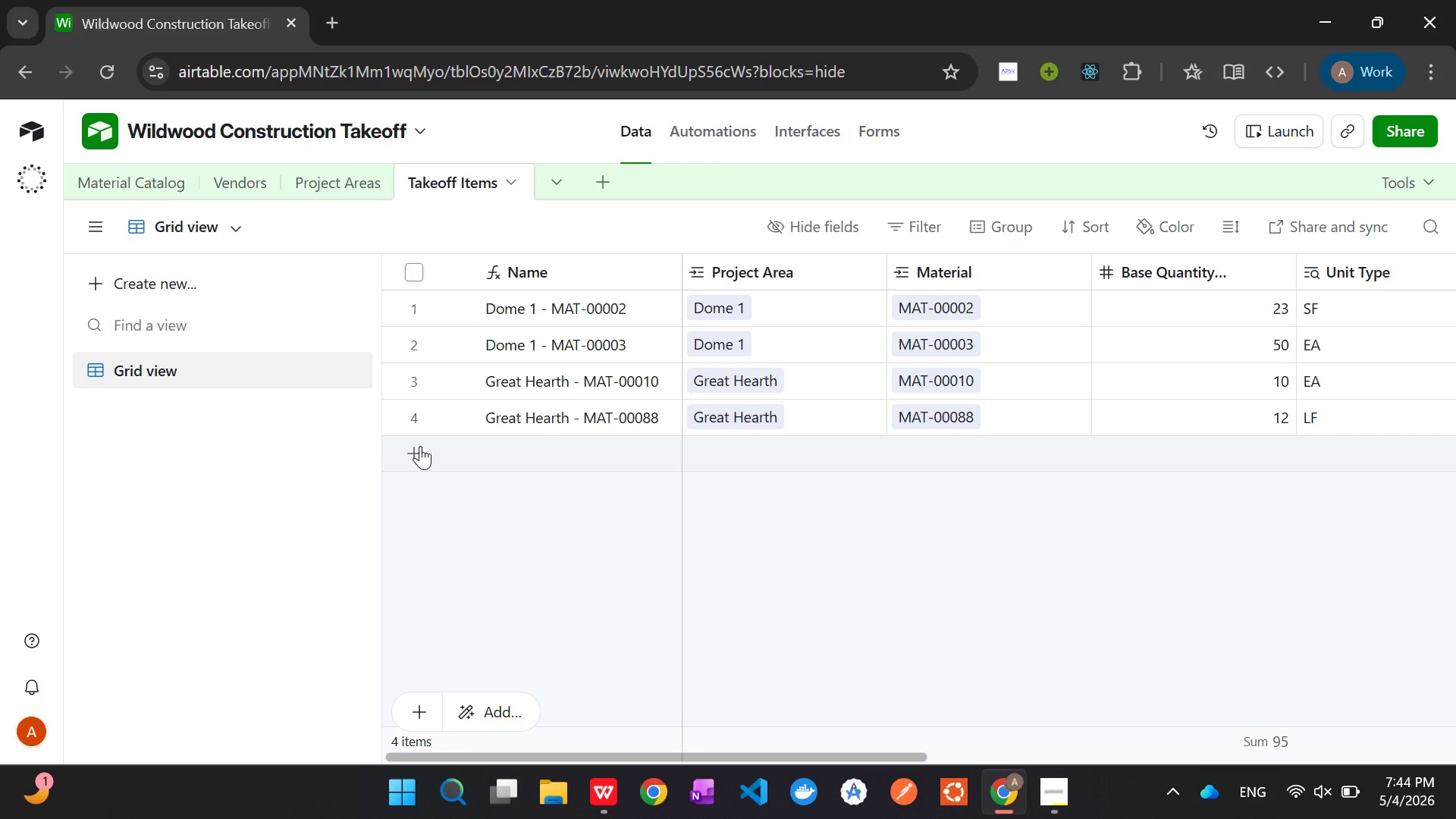 
left_click([420, 447])
 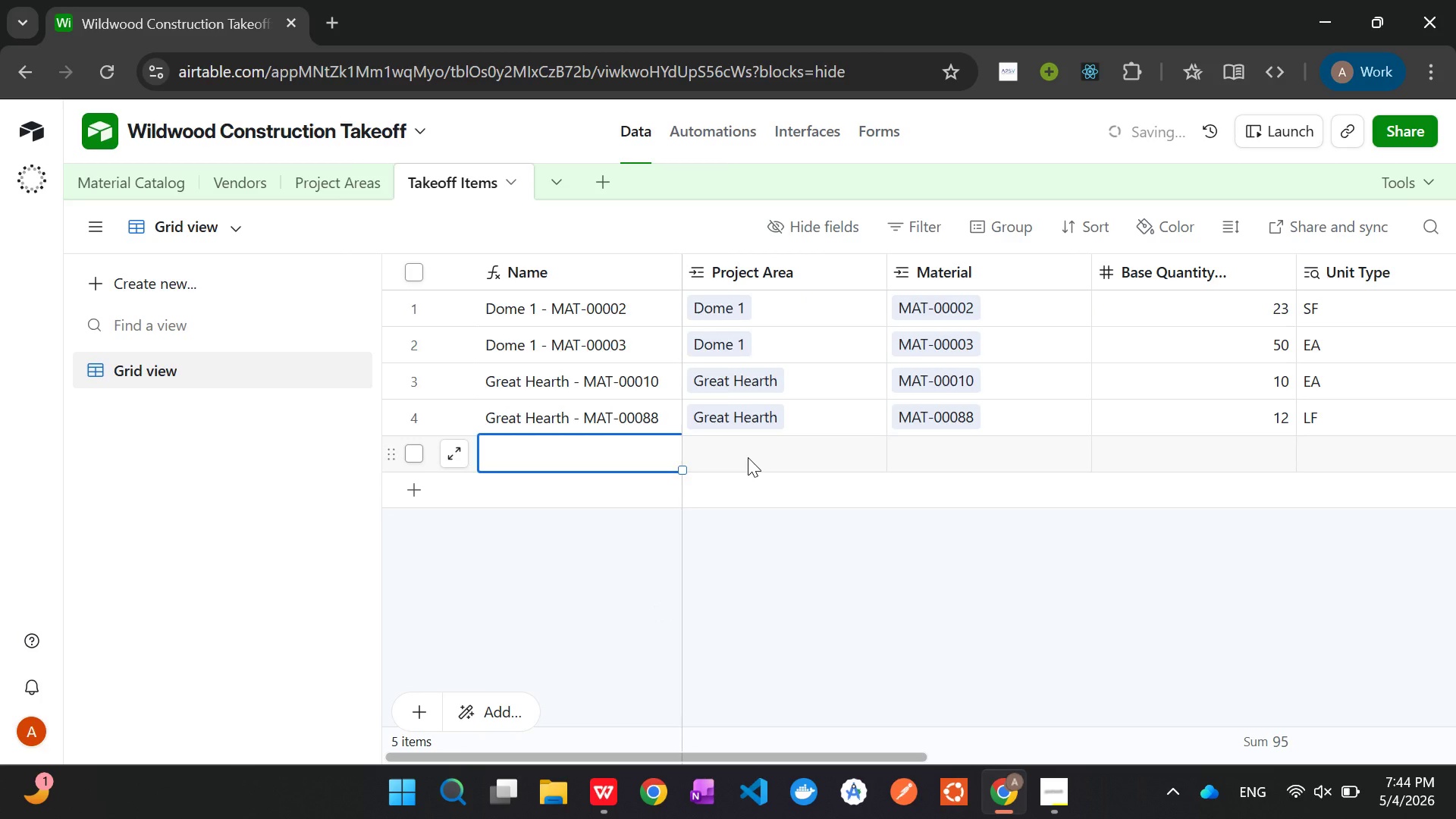 
left_click([748, 457])
 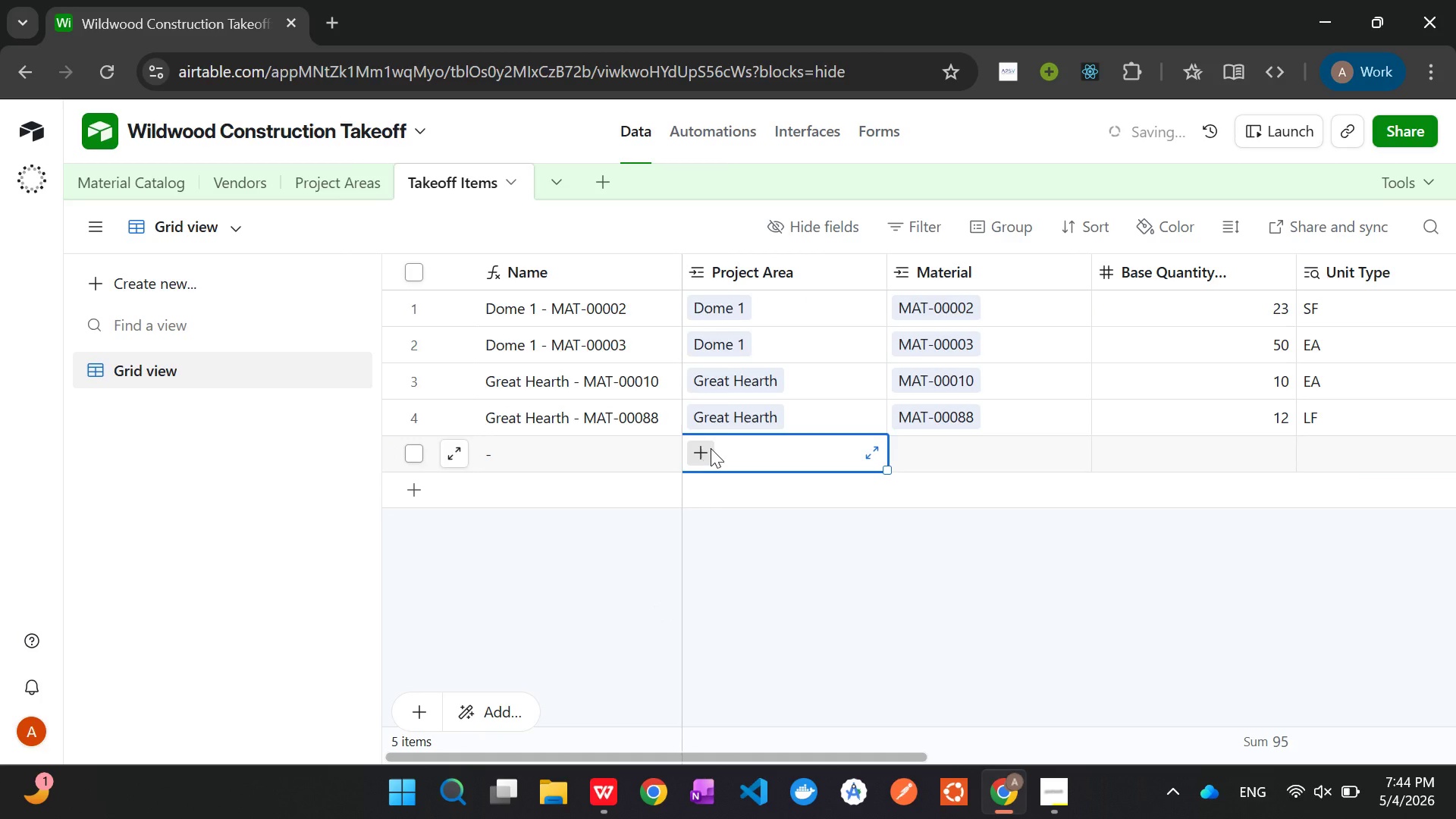 
left_click([711, 448])
 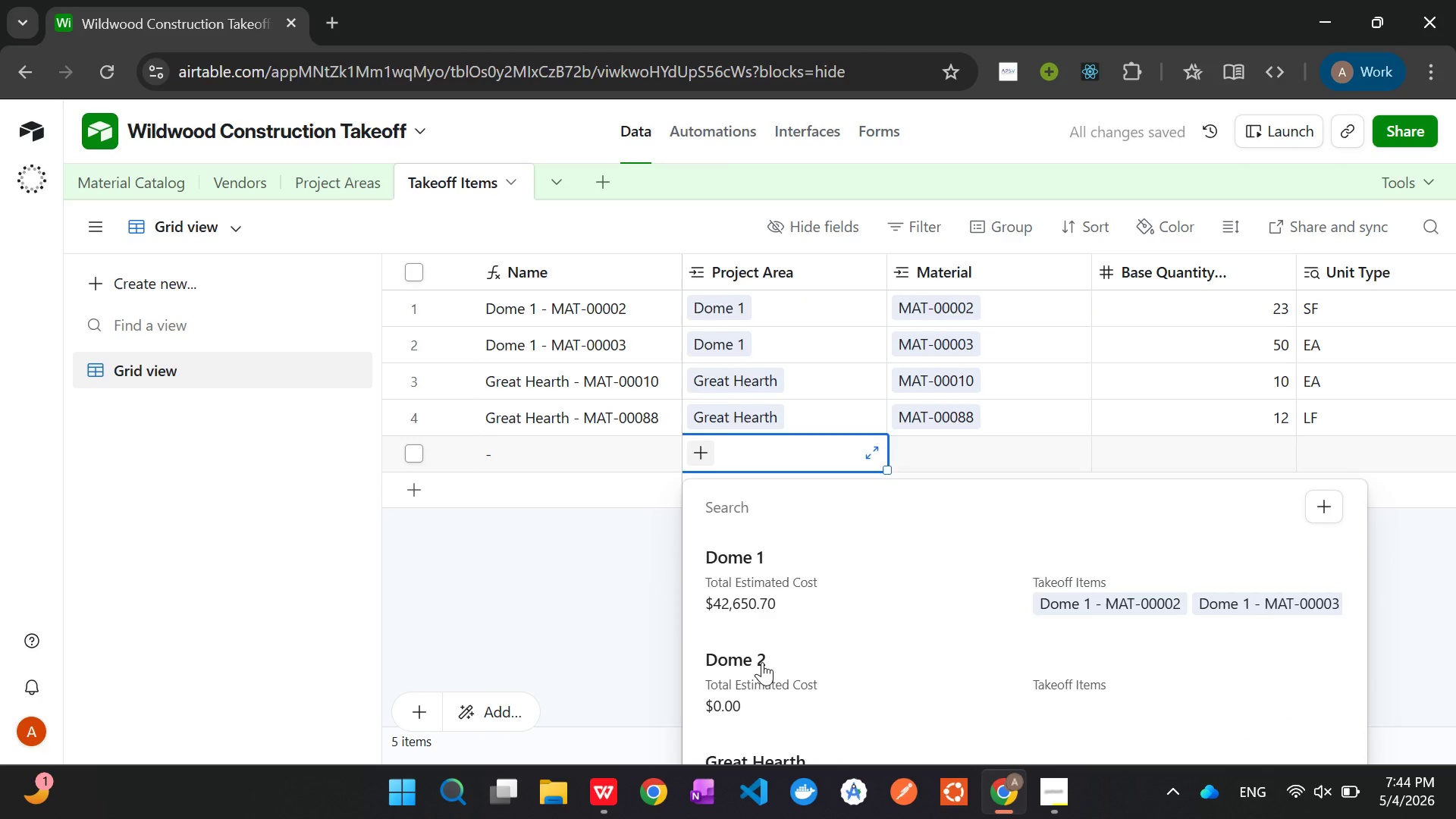 
left_click([762, 662])
 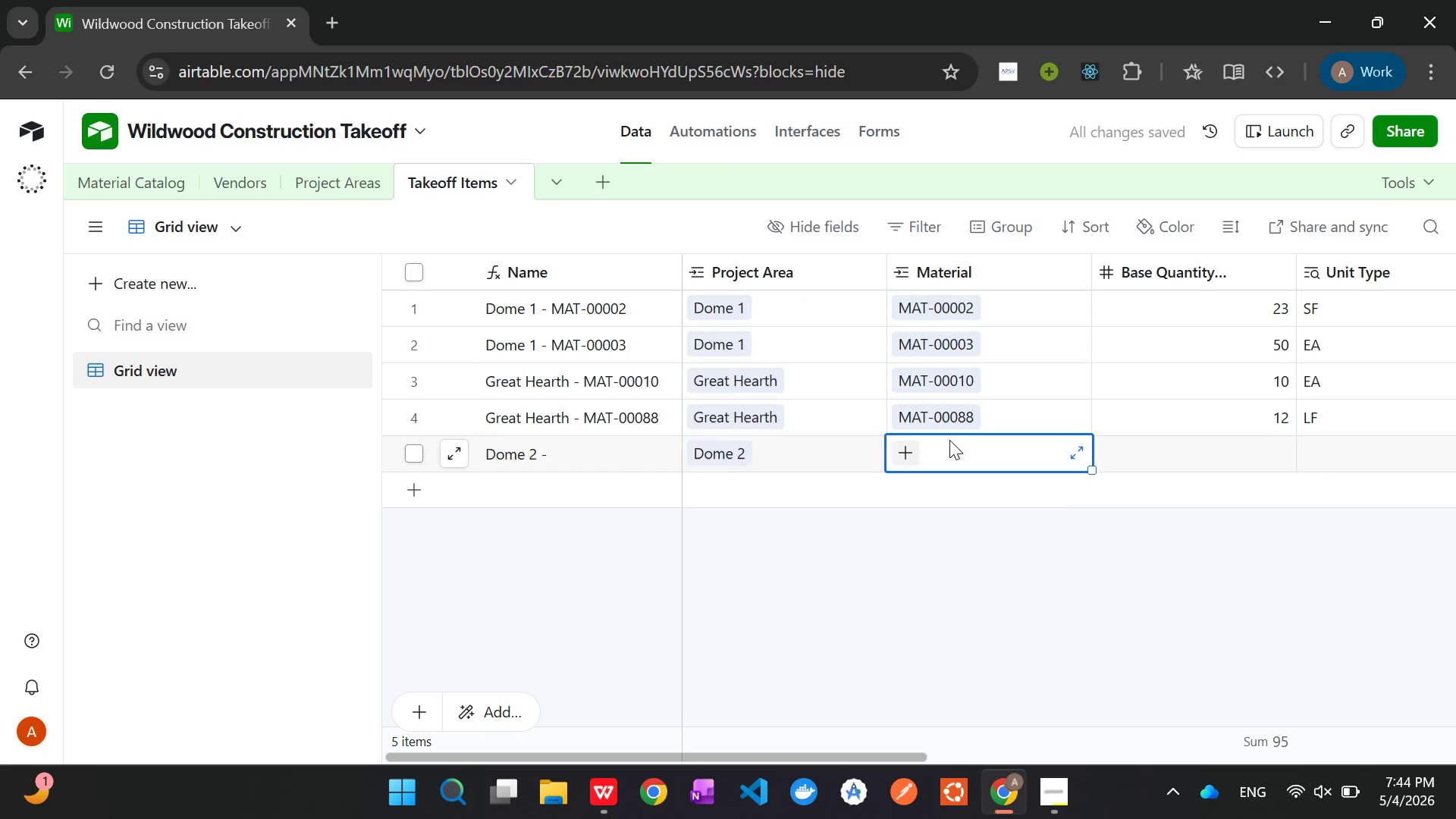 
left_click([949, 440])
 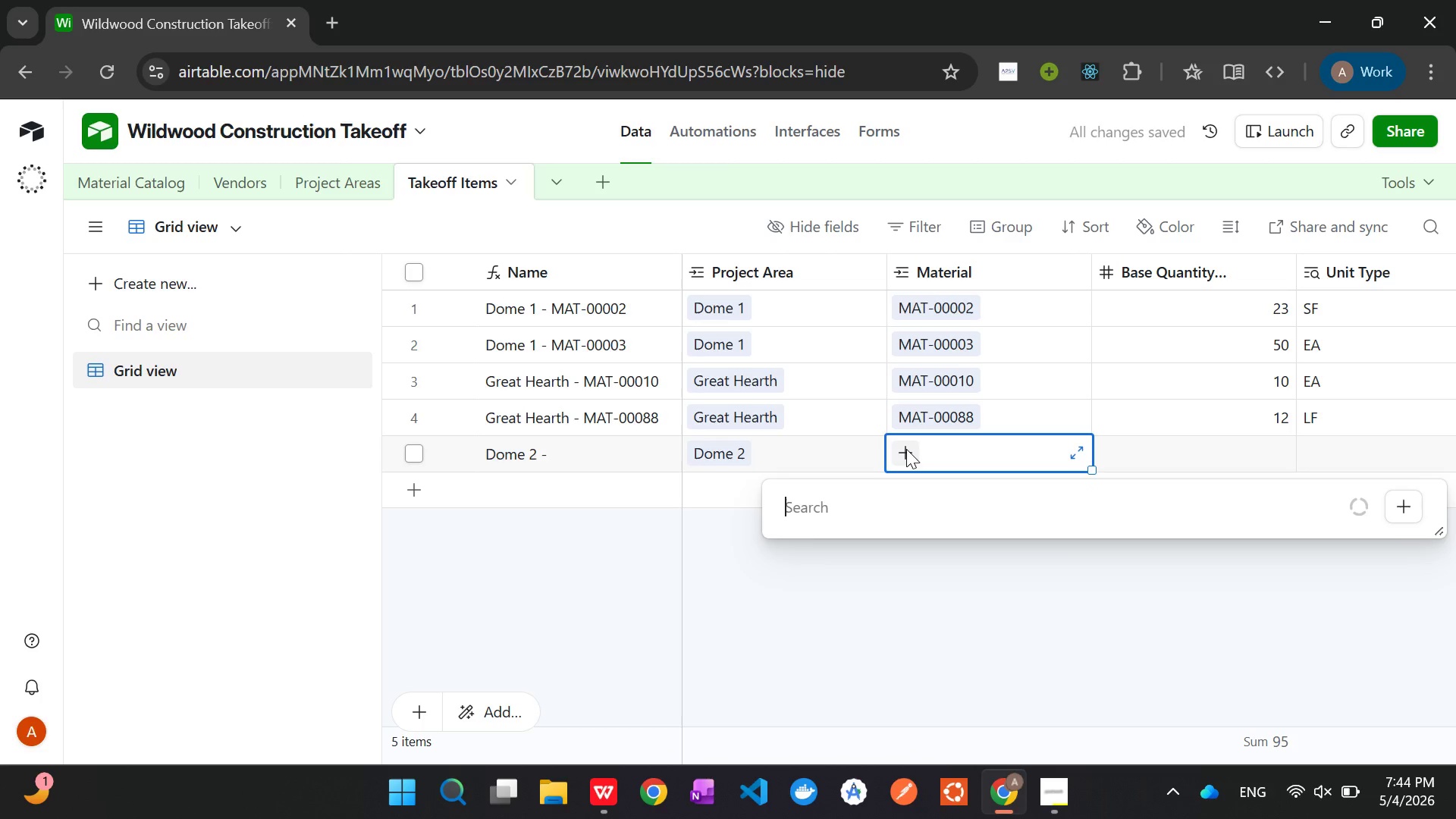 
left_click([906, 449])
 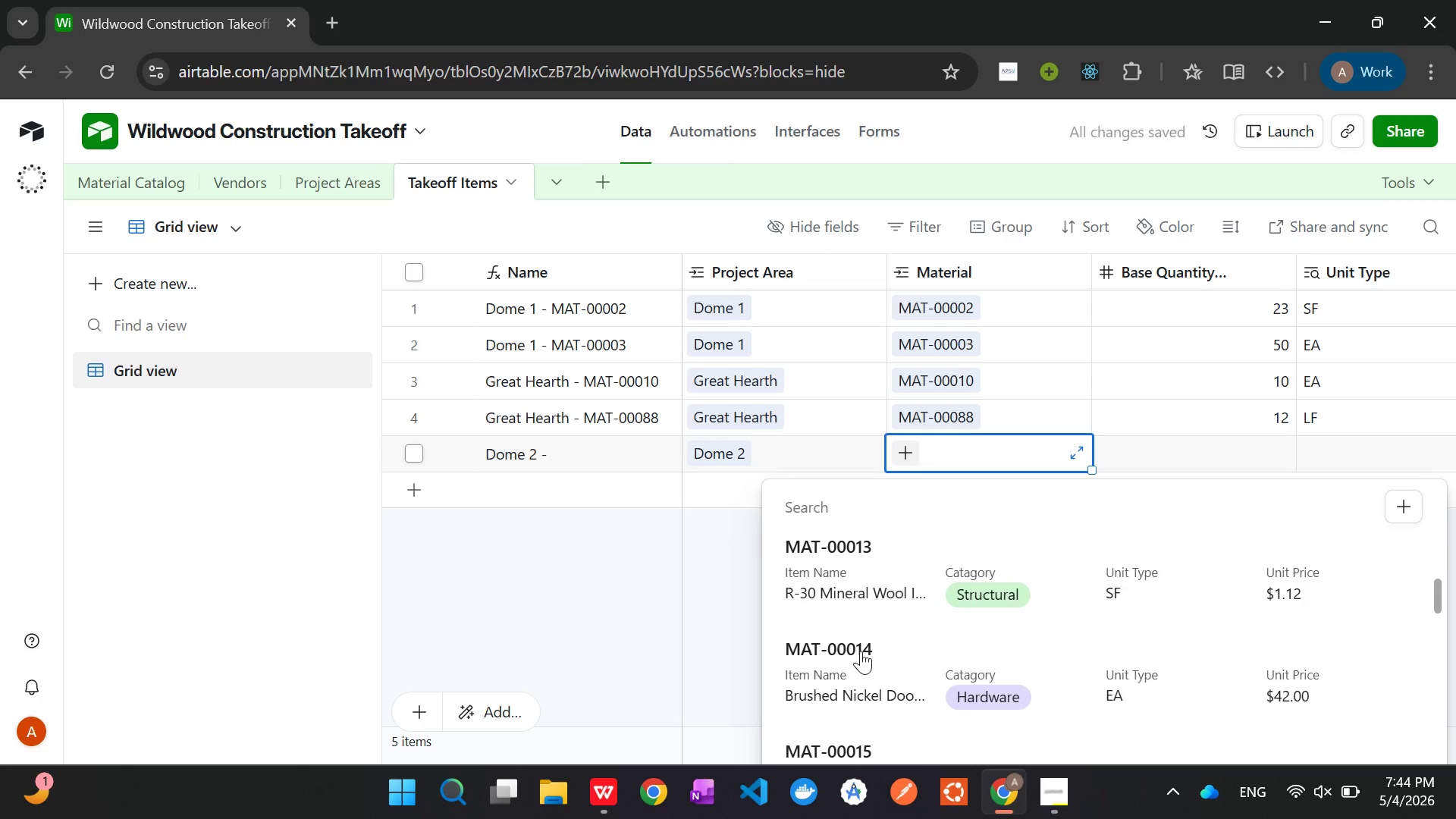 
left_click([861, 651])
 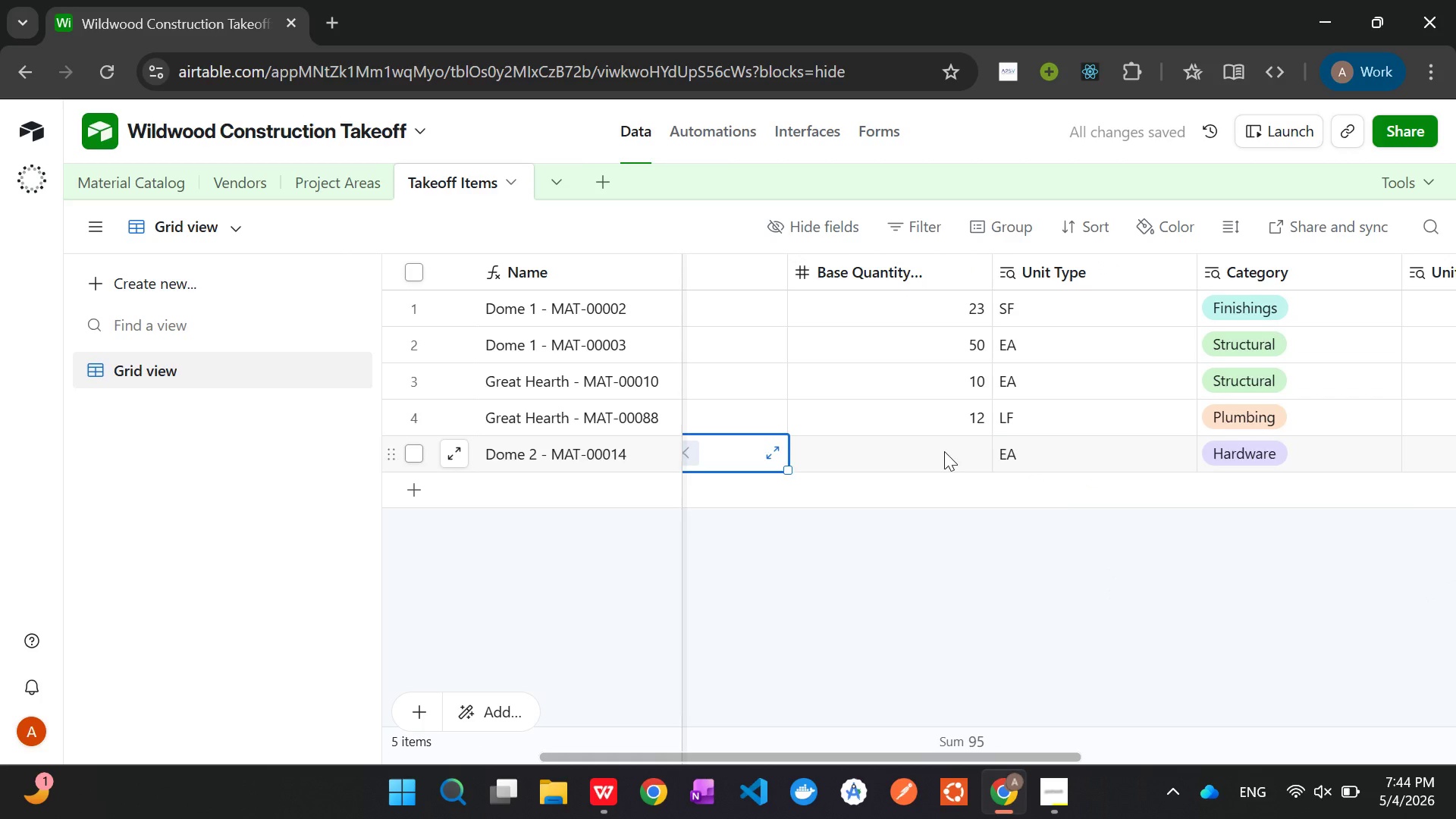 
left_click([944, 451])
 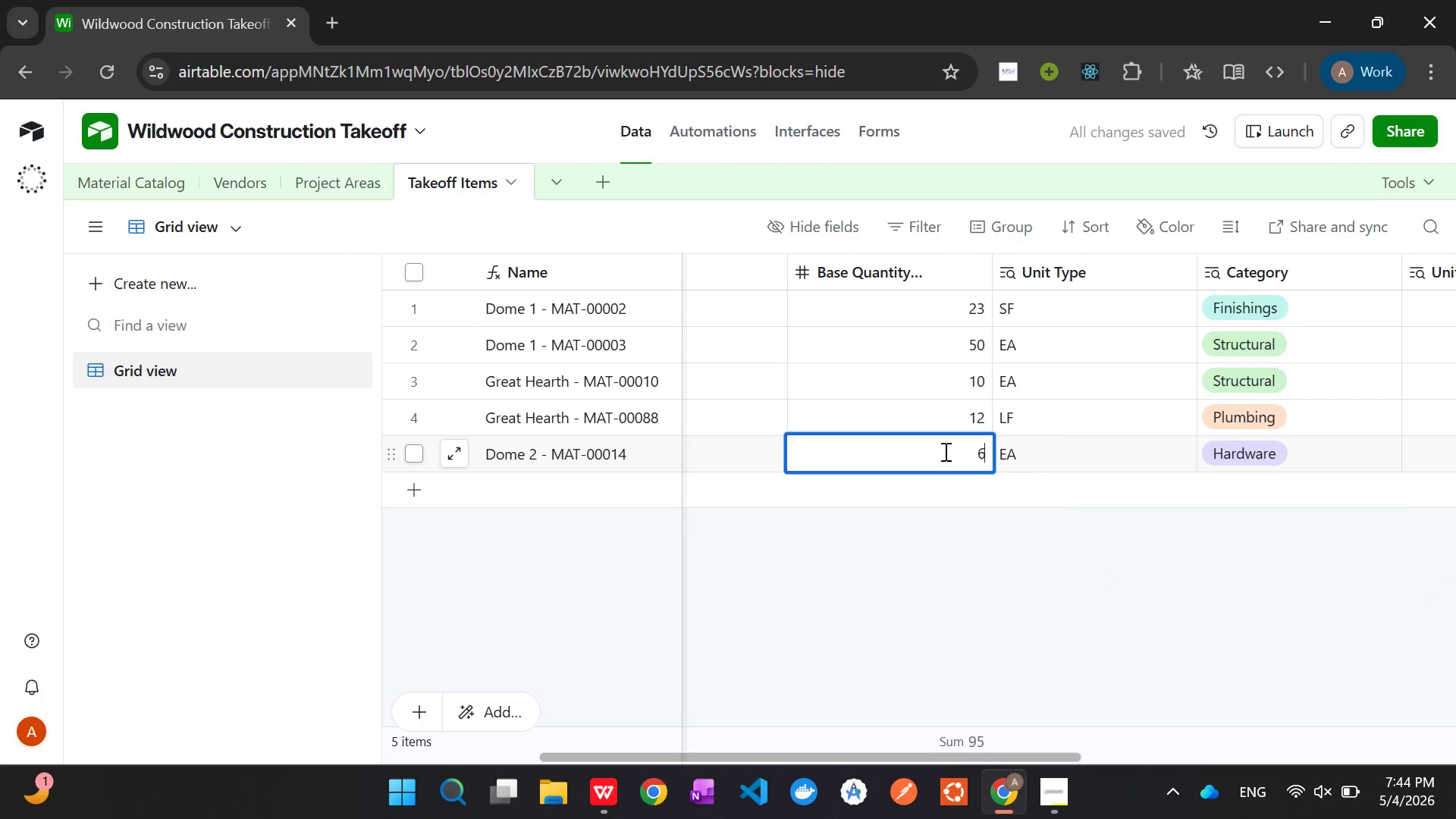 
type(60)
 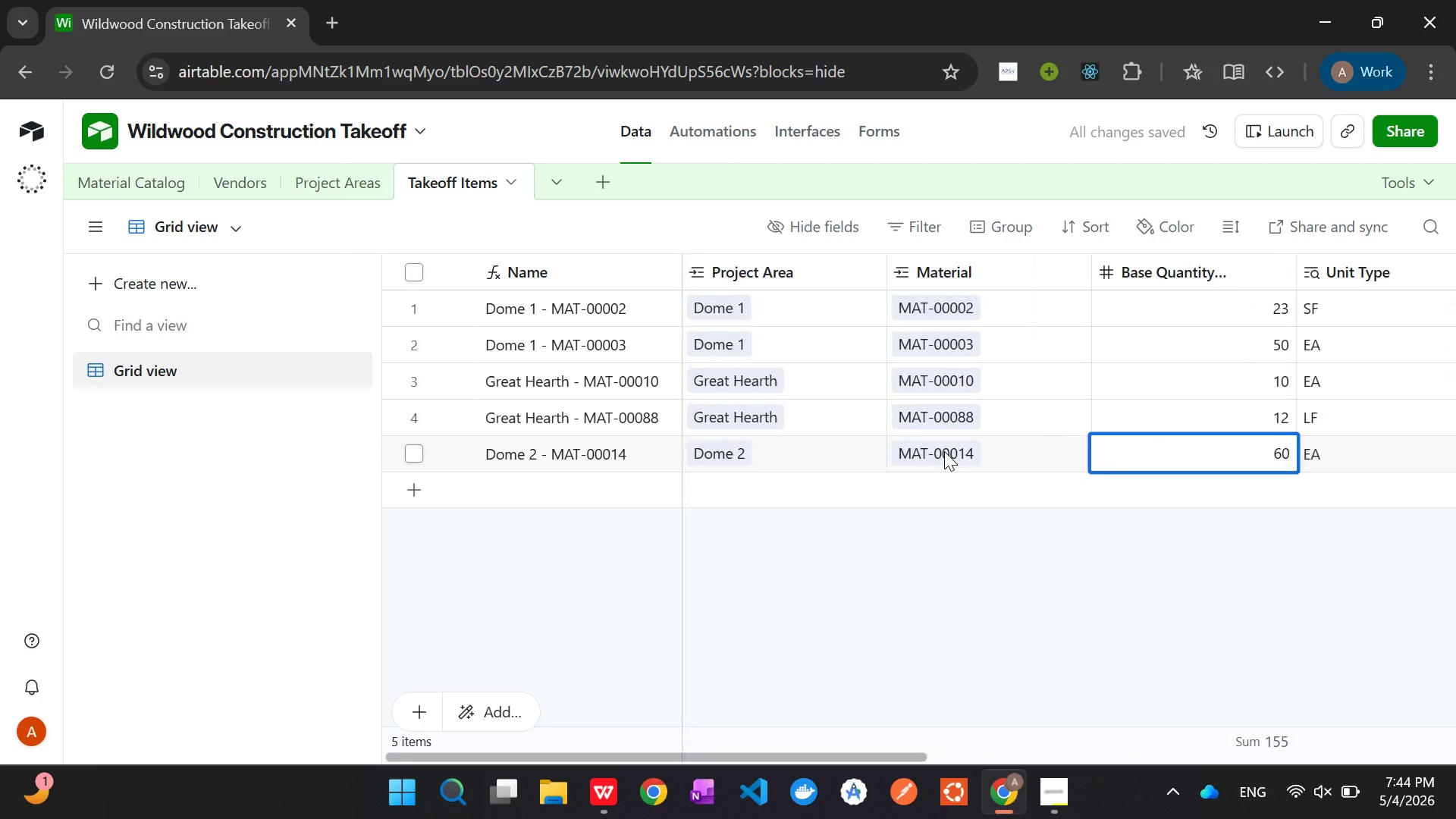 
wait(7.17)
 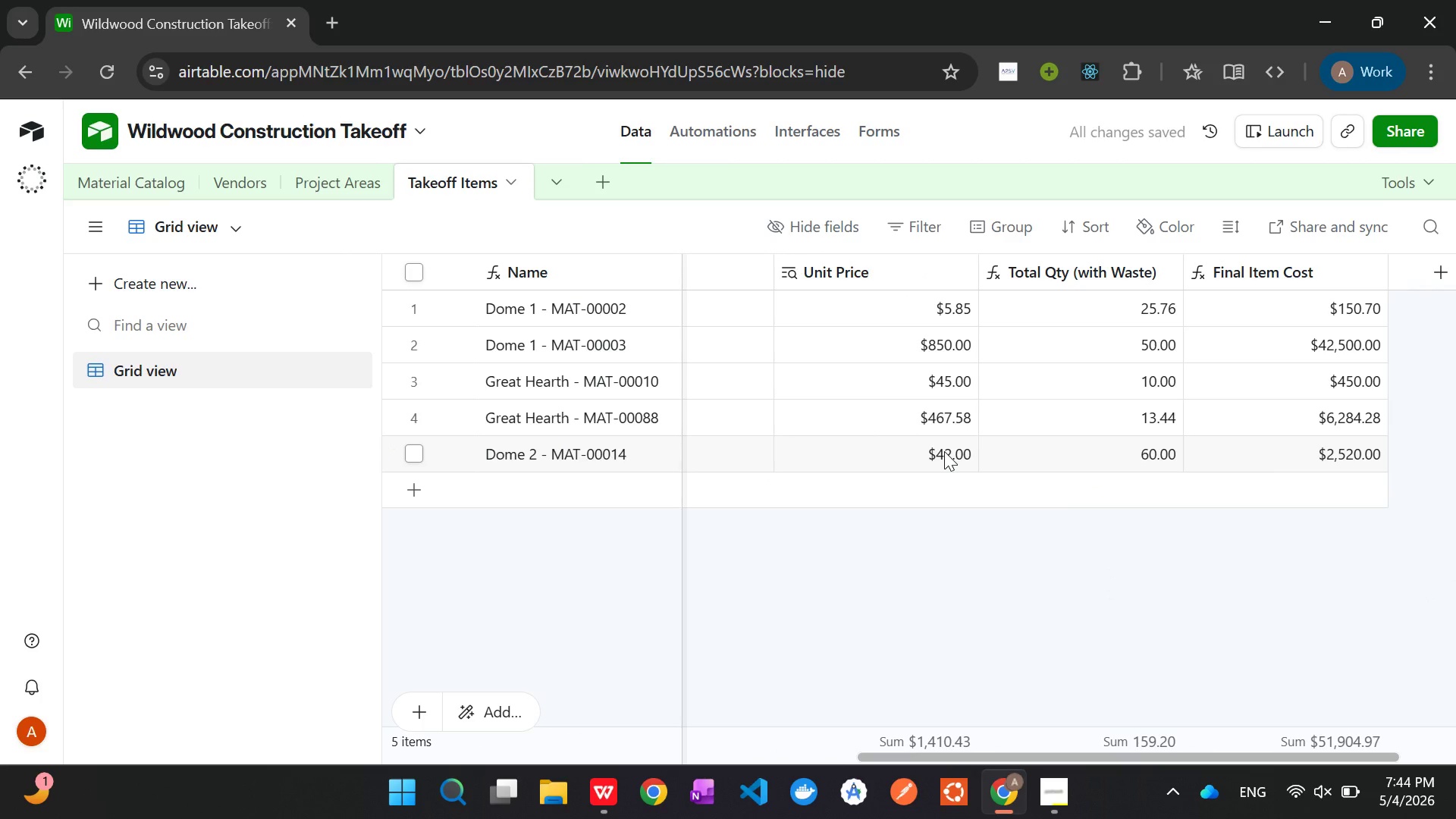 
left_click([421, 473])
 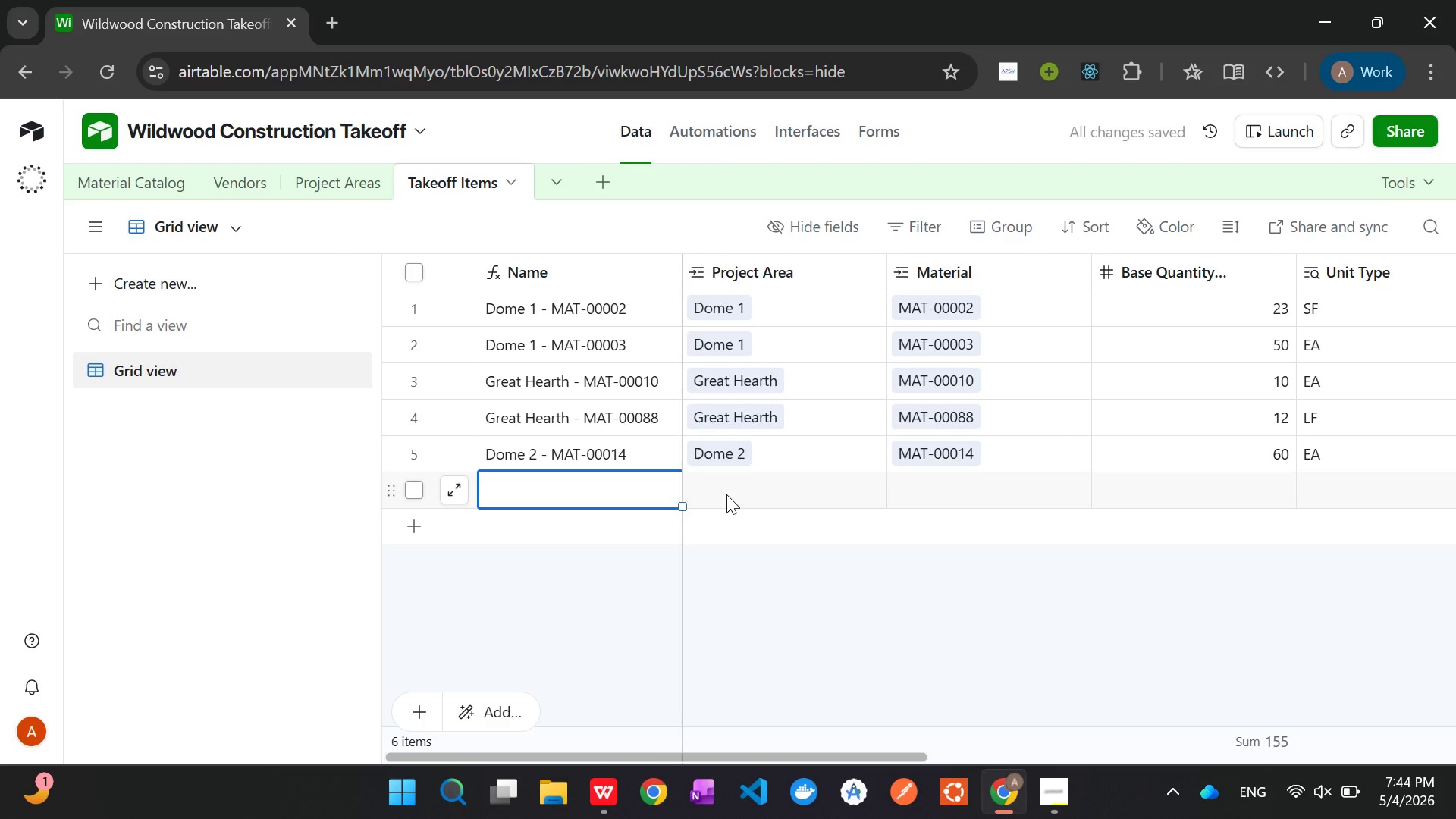 
left_click([726, 494])
 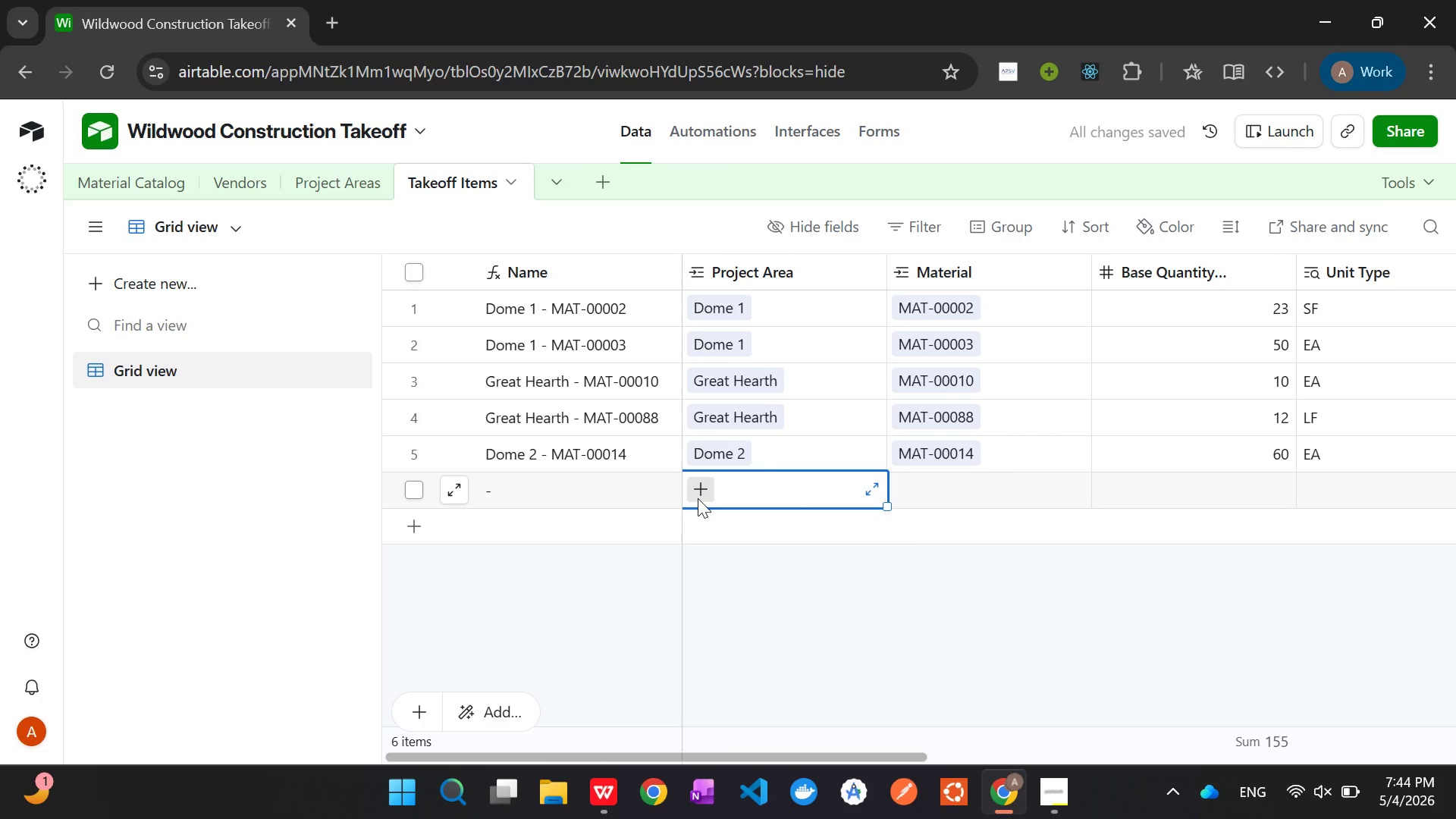 
left_click([698, 498])
 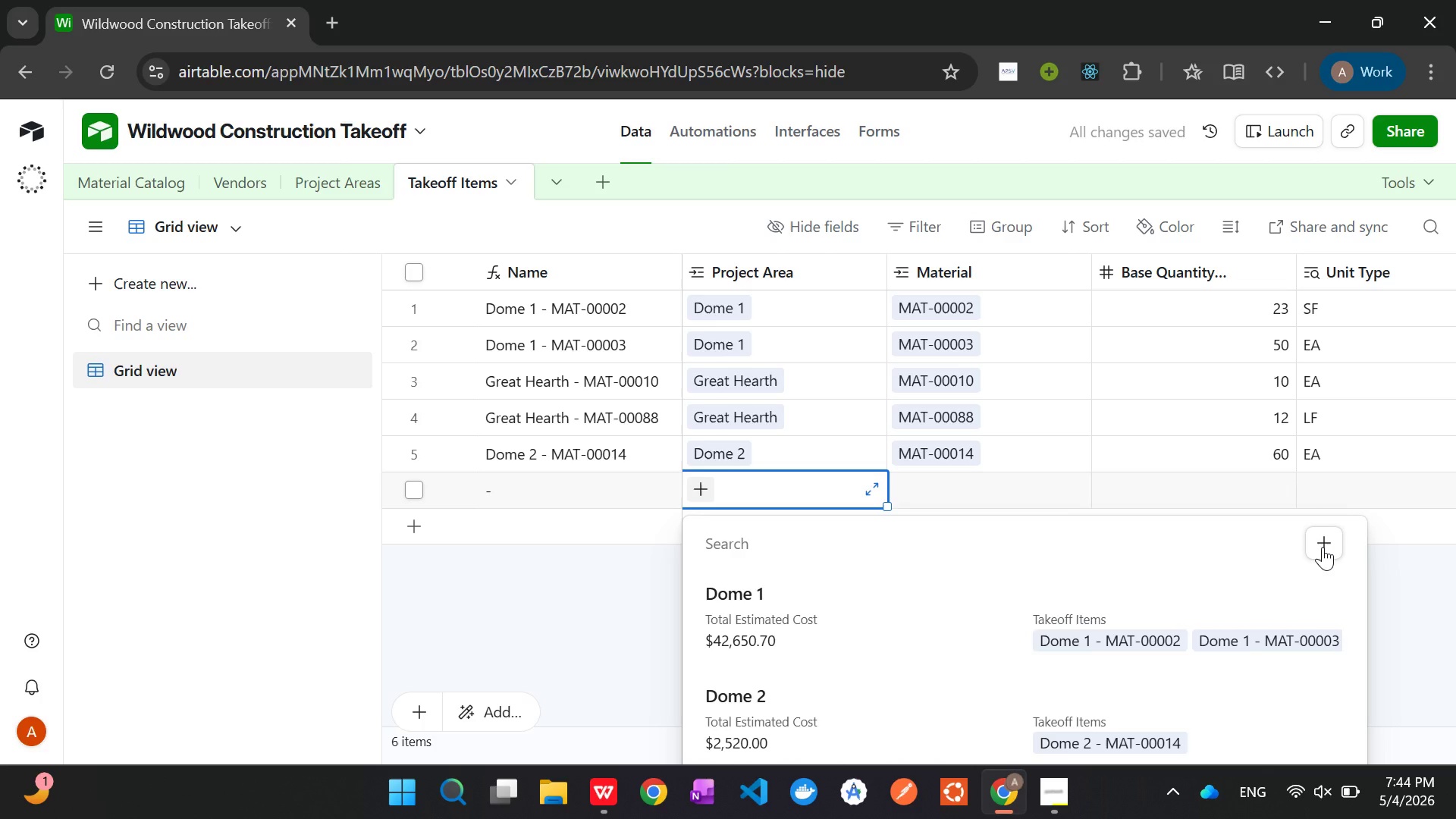 
wait(5.11)
 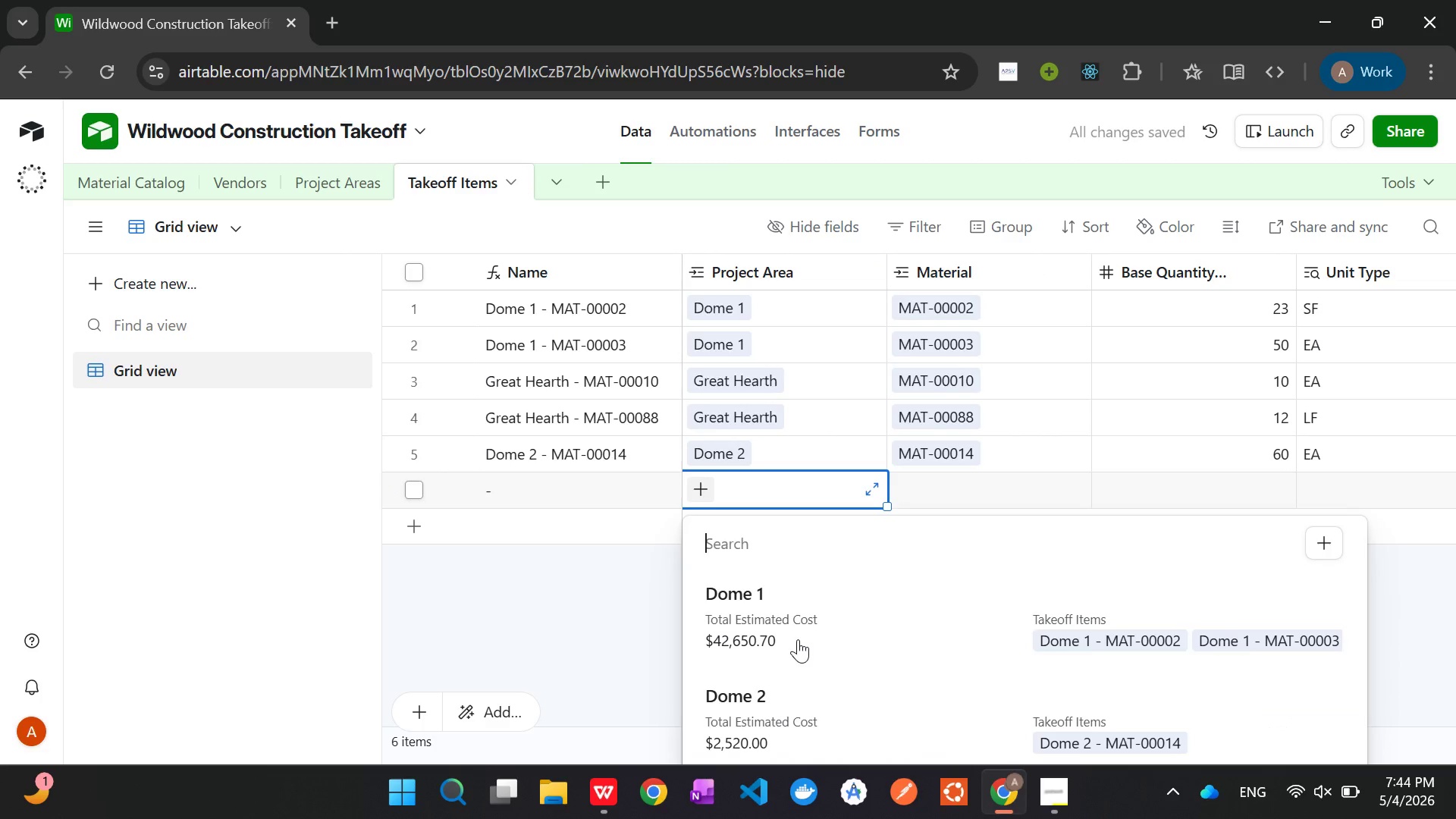 
left_click([1323, 542])
 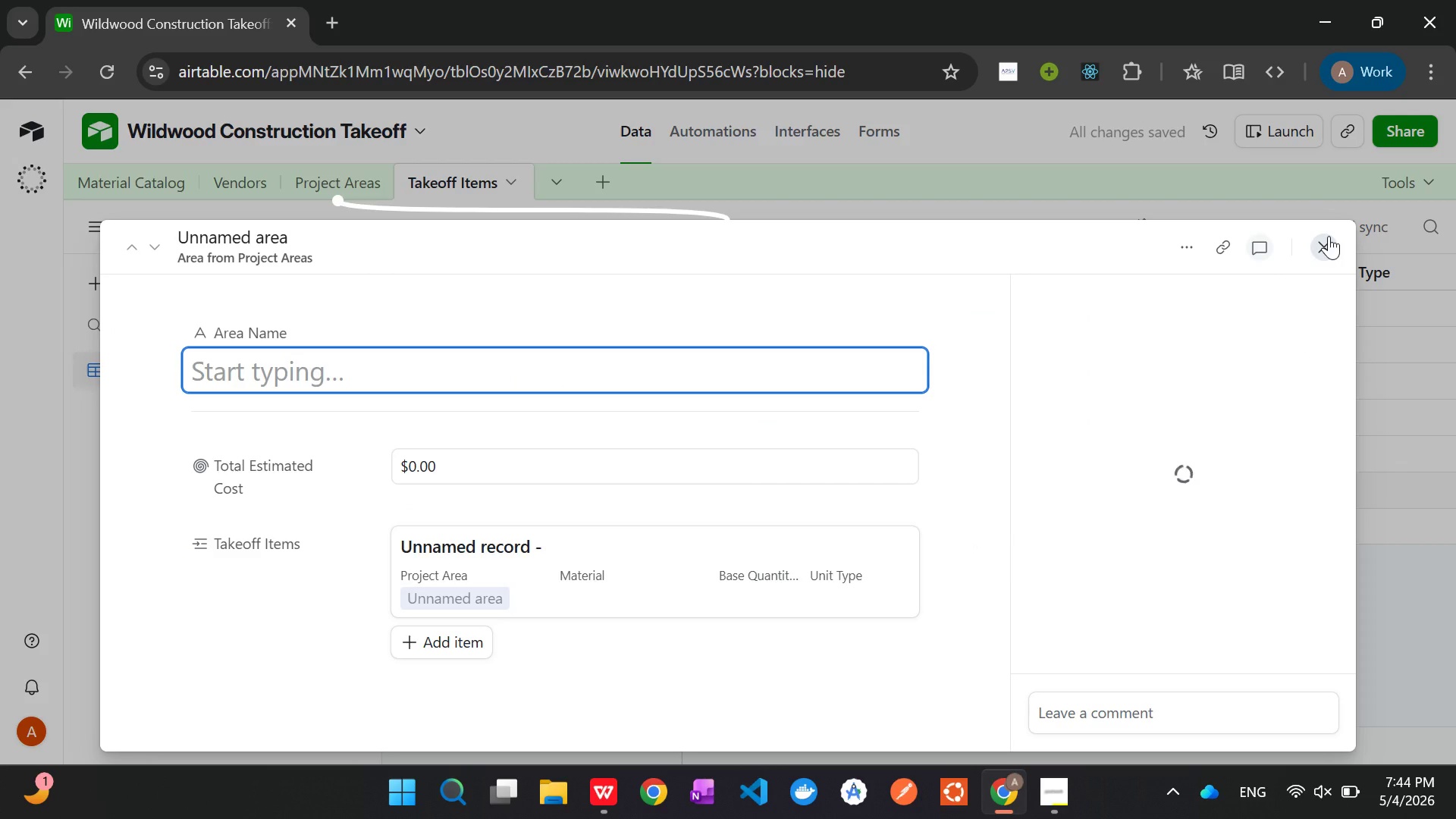 
left_click([1329, 236])
 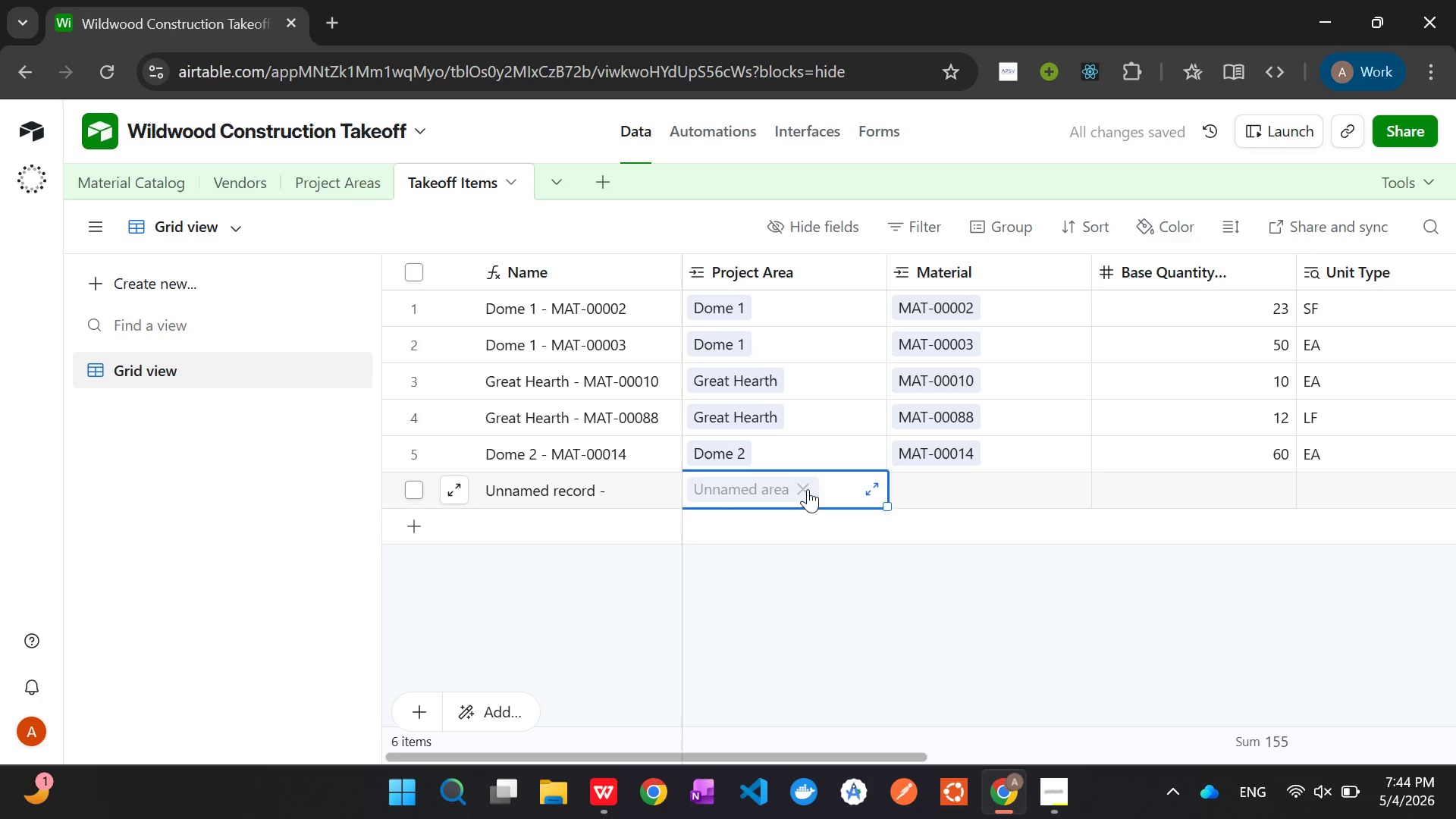 
left_click([808, 489])
 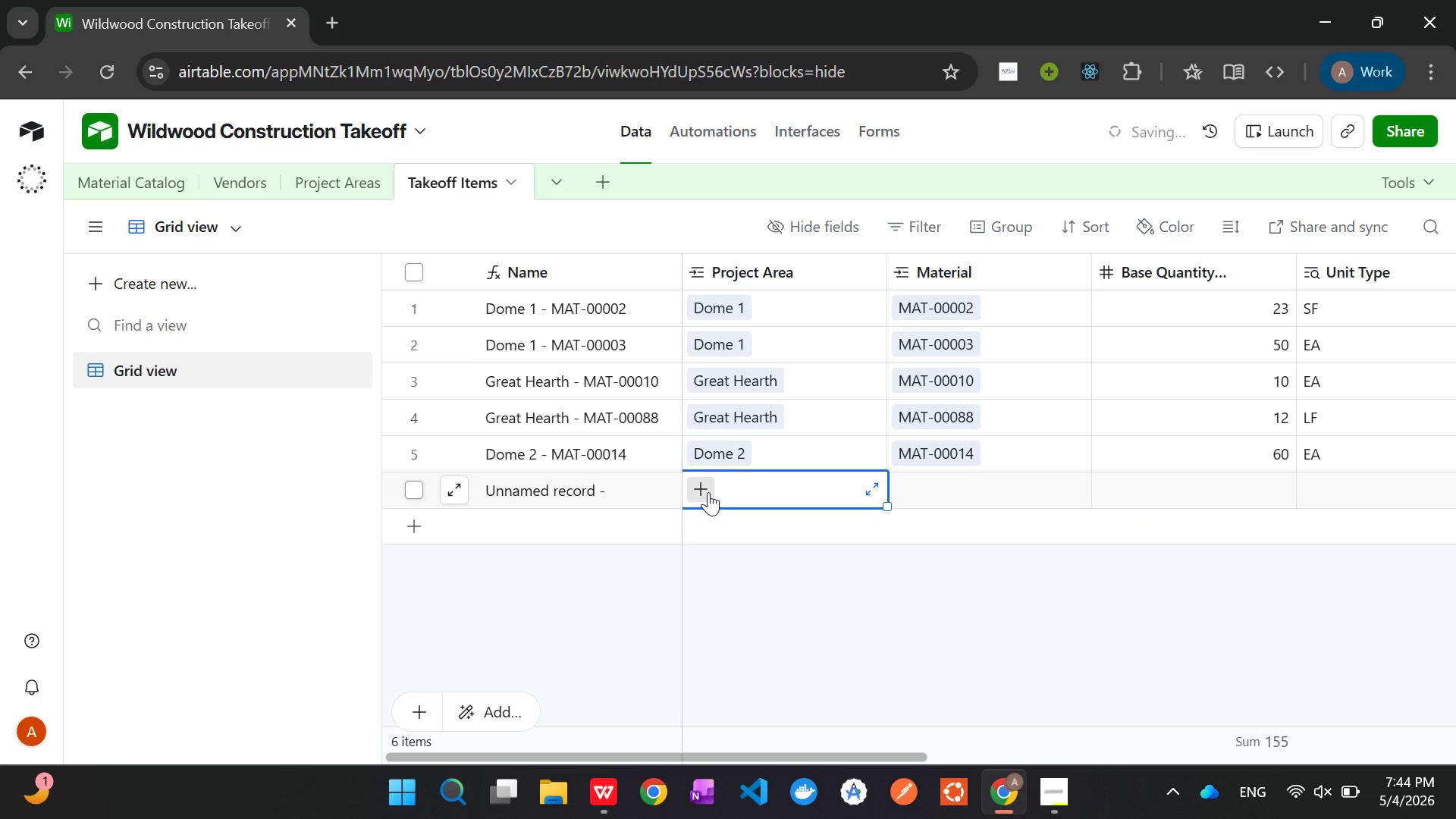 
left_click([708, 492])
 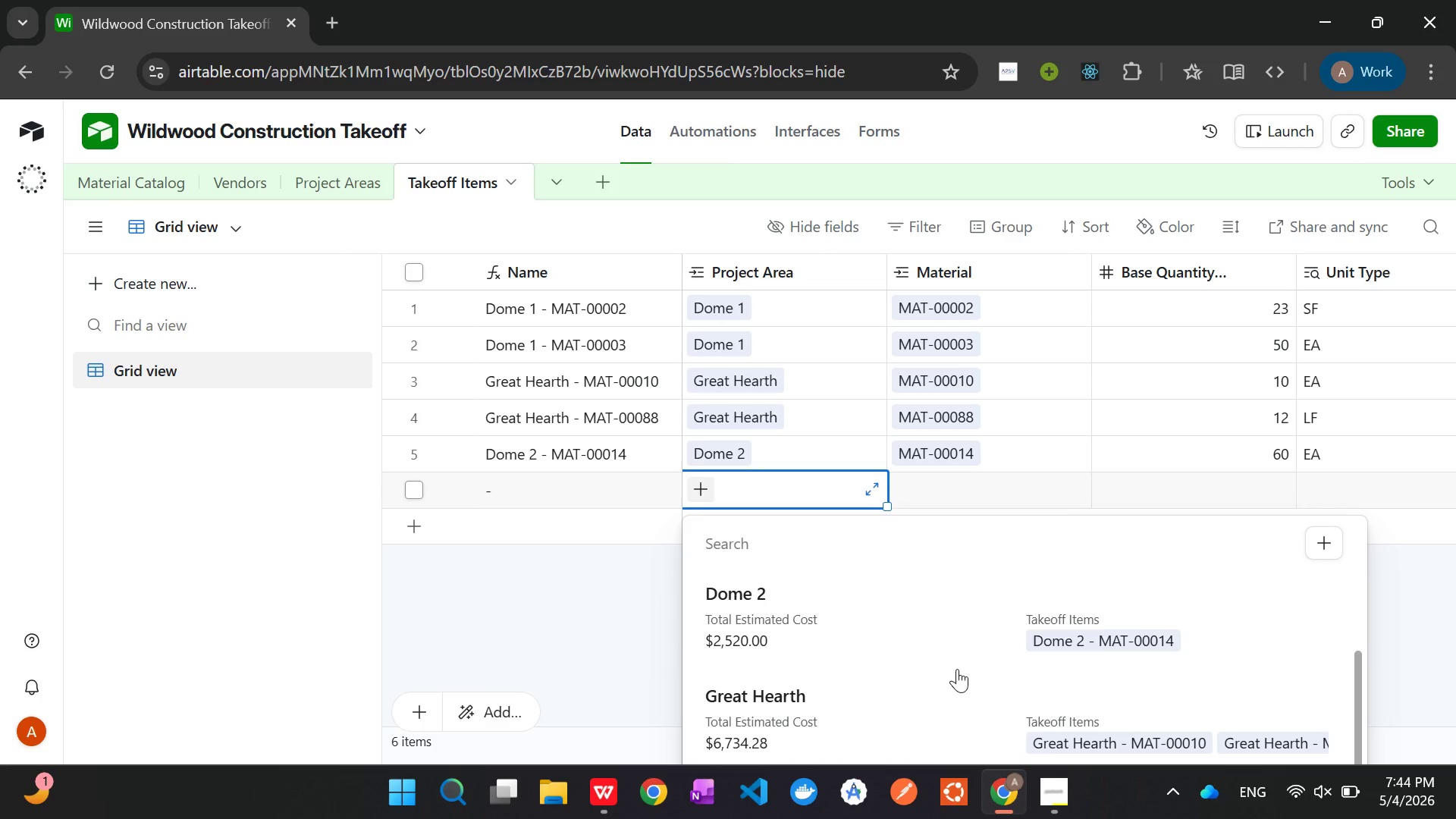 
wait(11.78)
 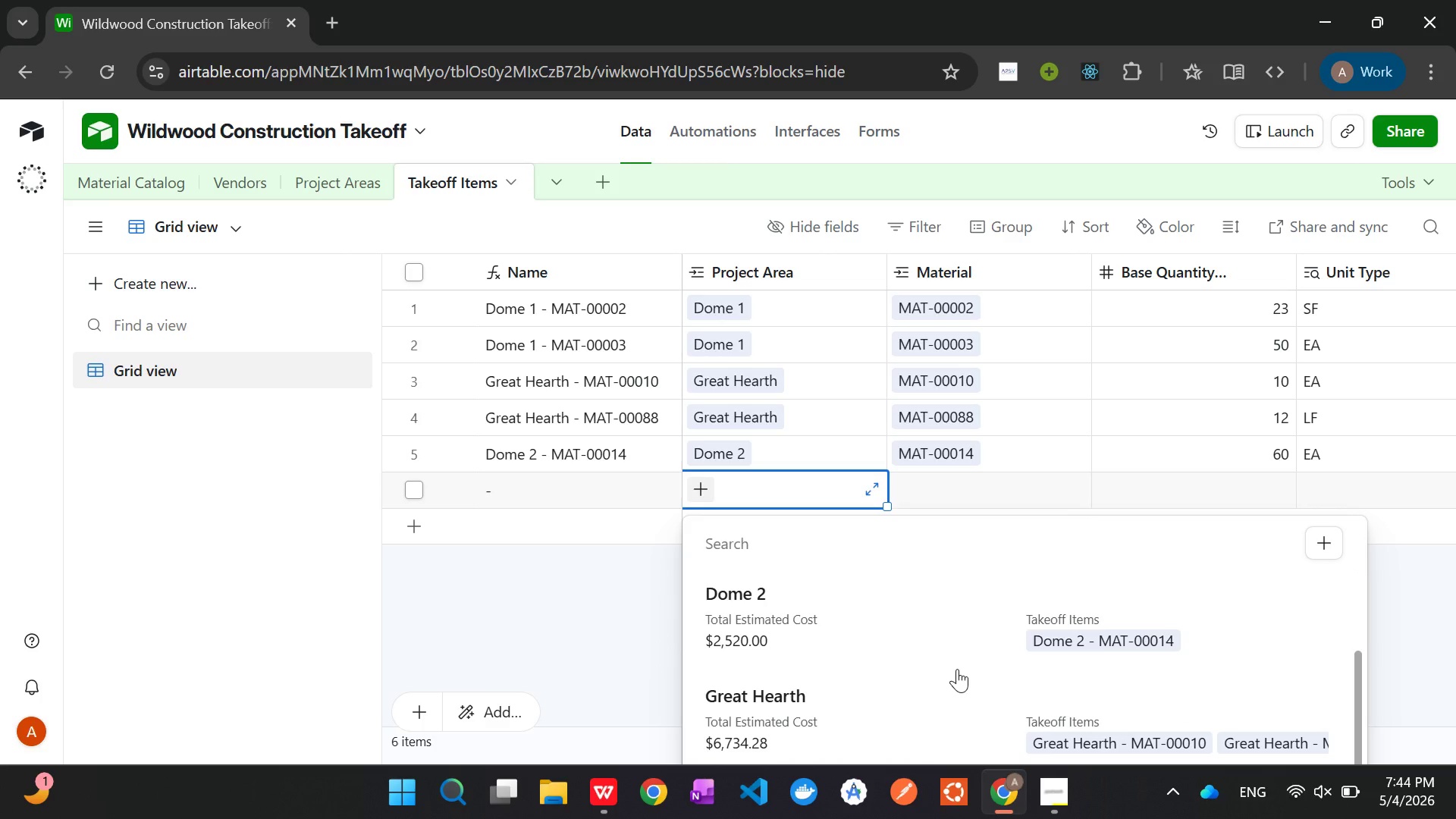 
left_click([327, 187])
 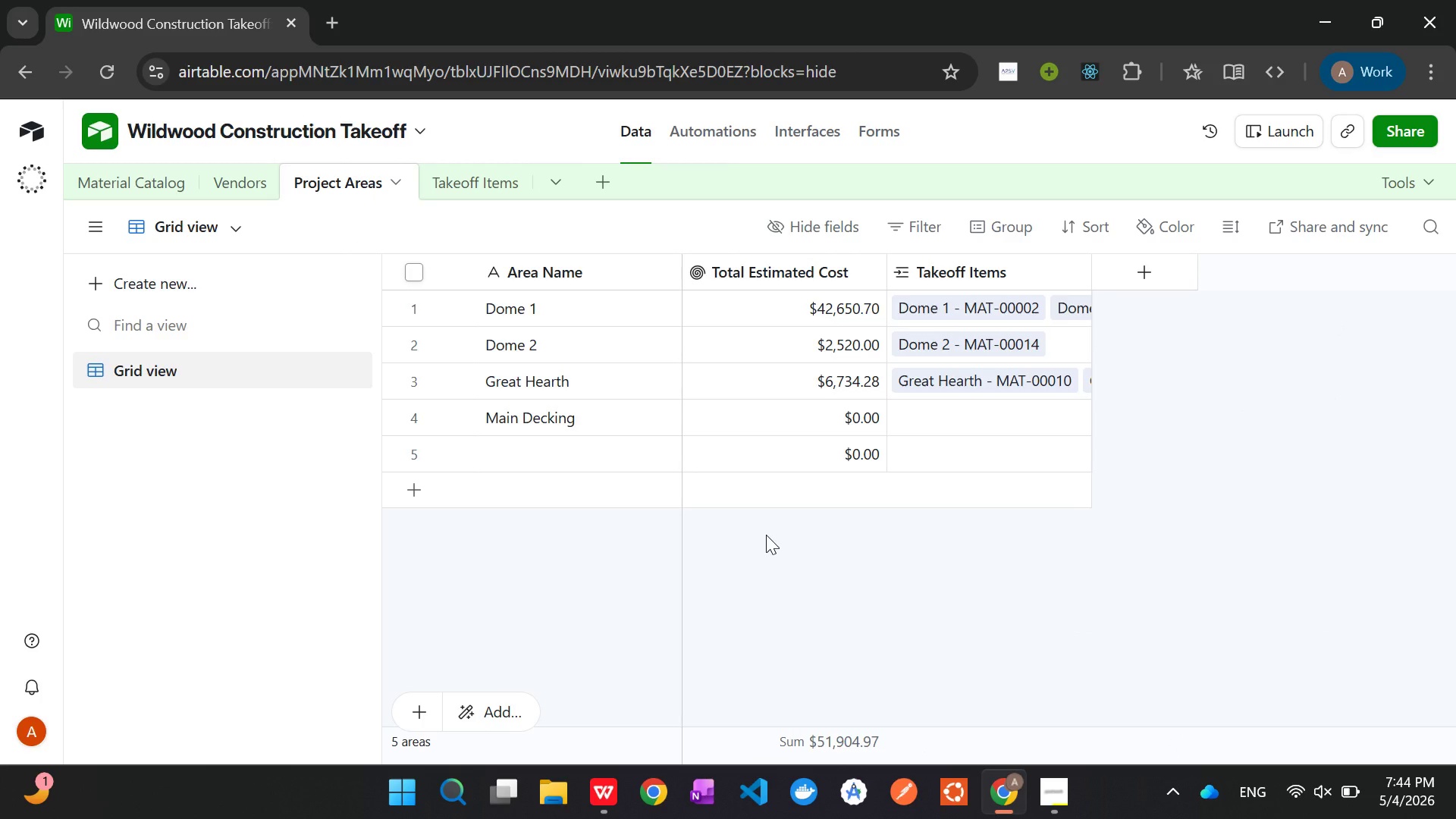 
wait(8.34)
 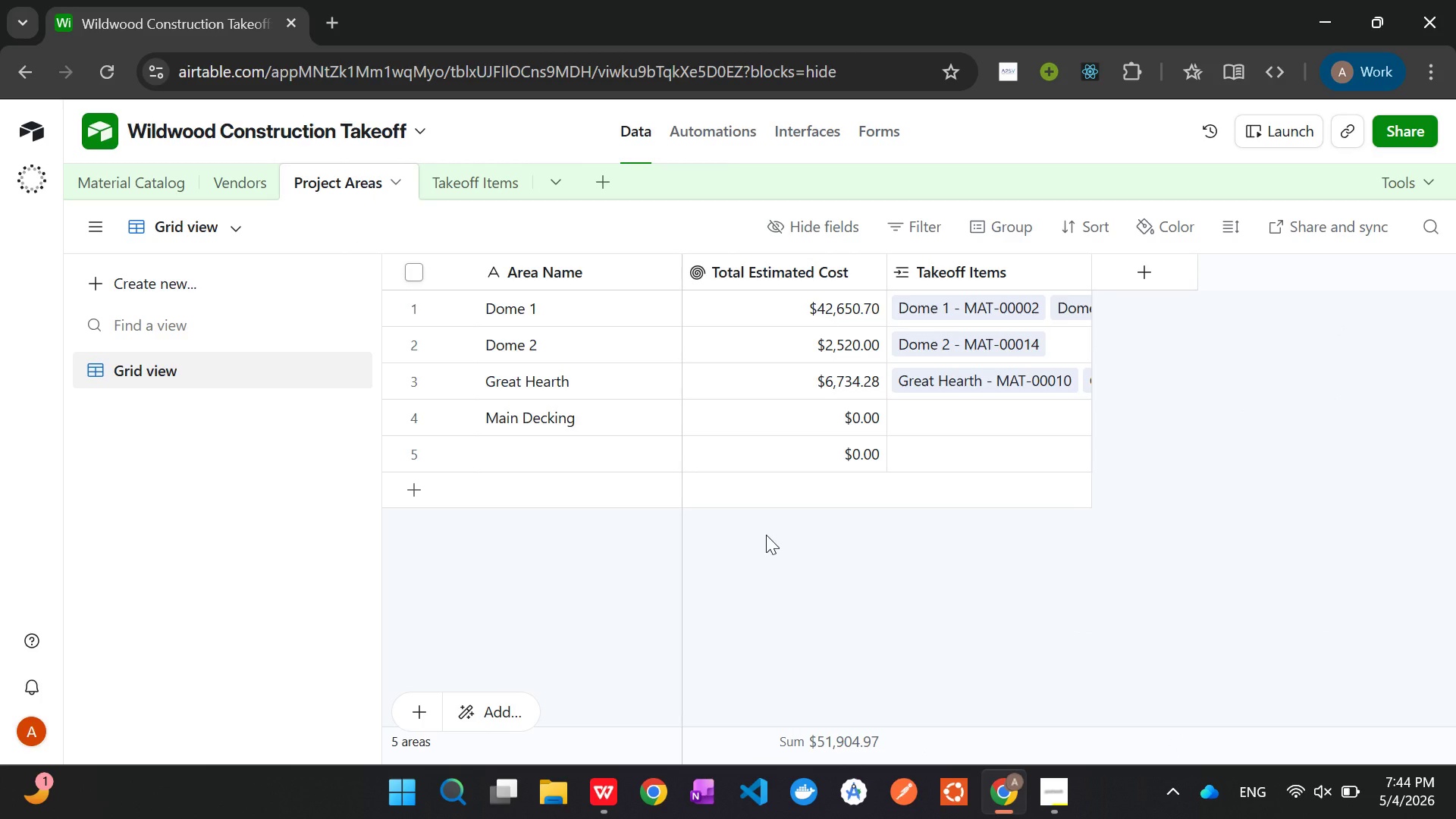 
left_click([416, 451])
 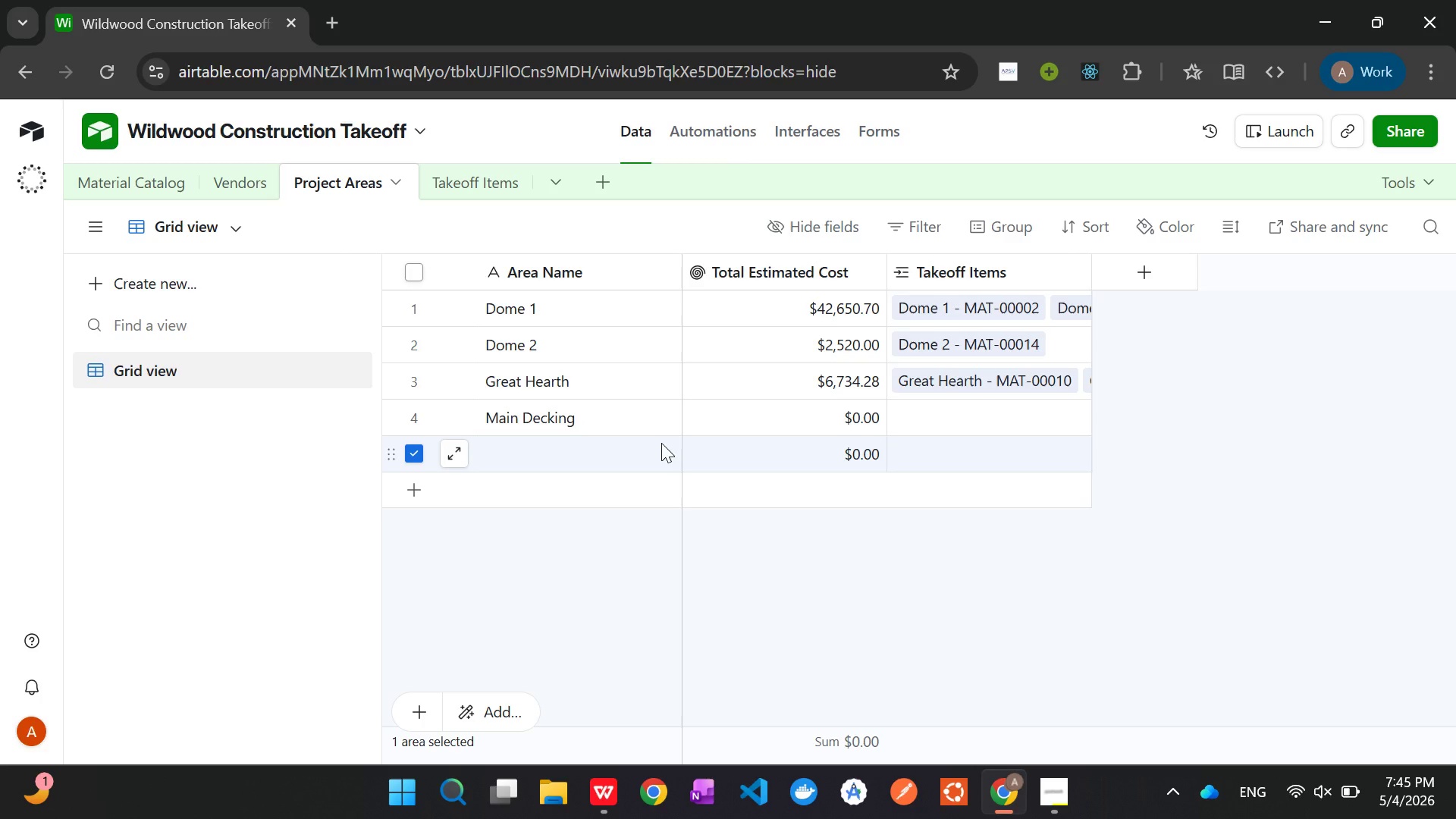 
right_click([667, 442])
 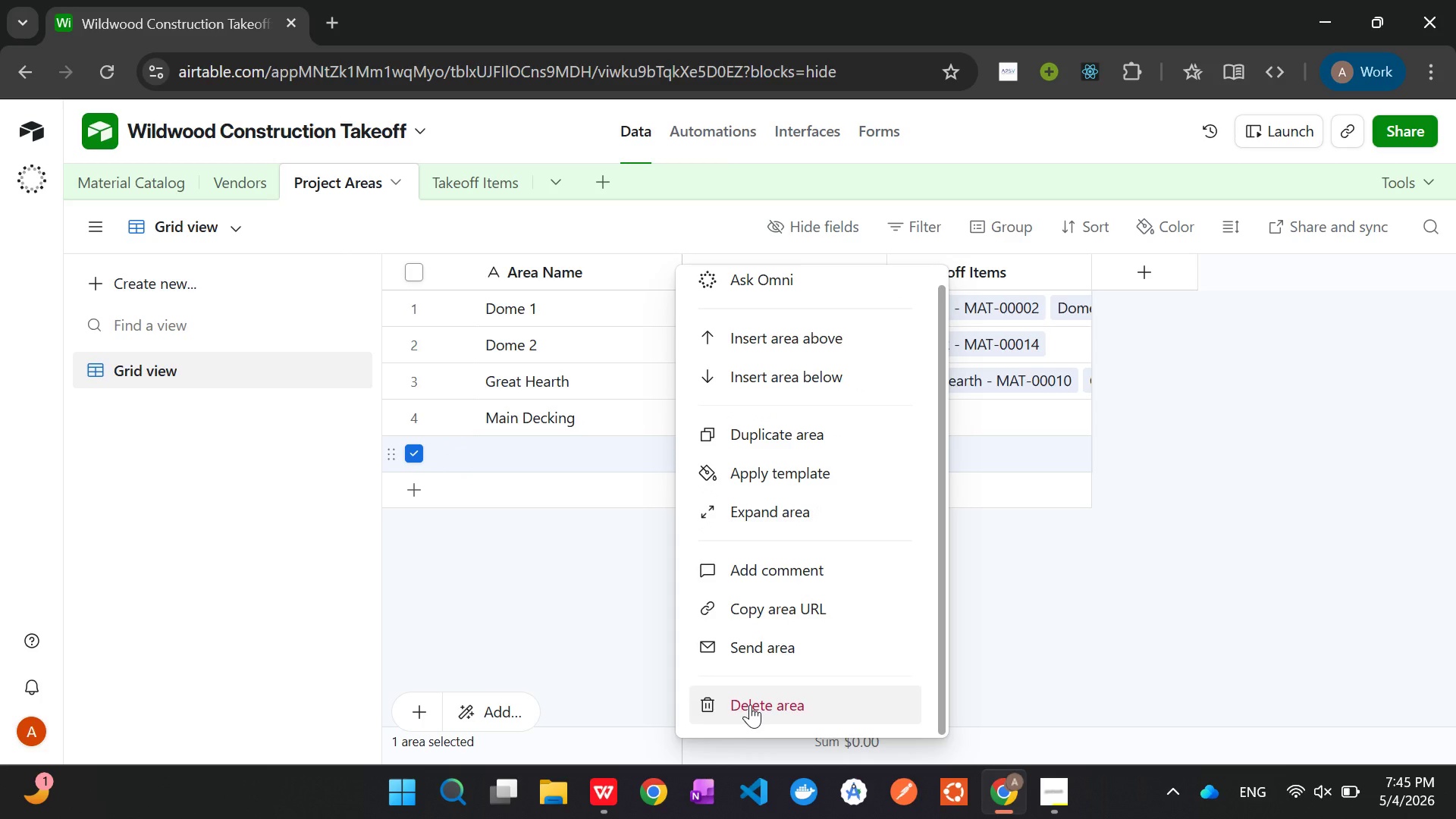 
left_click([750, 704])
 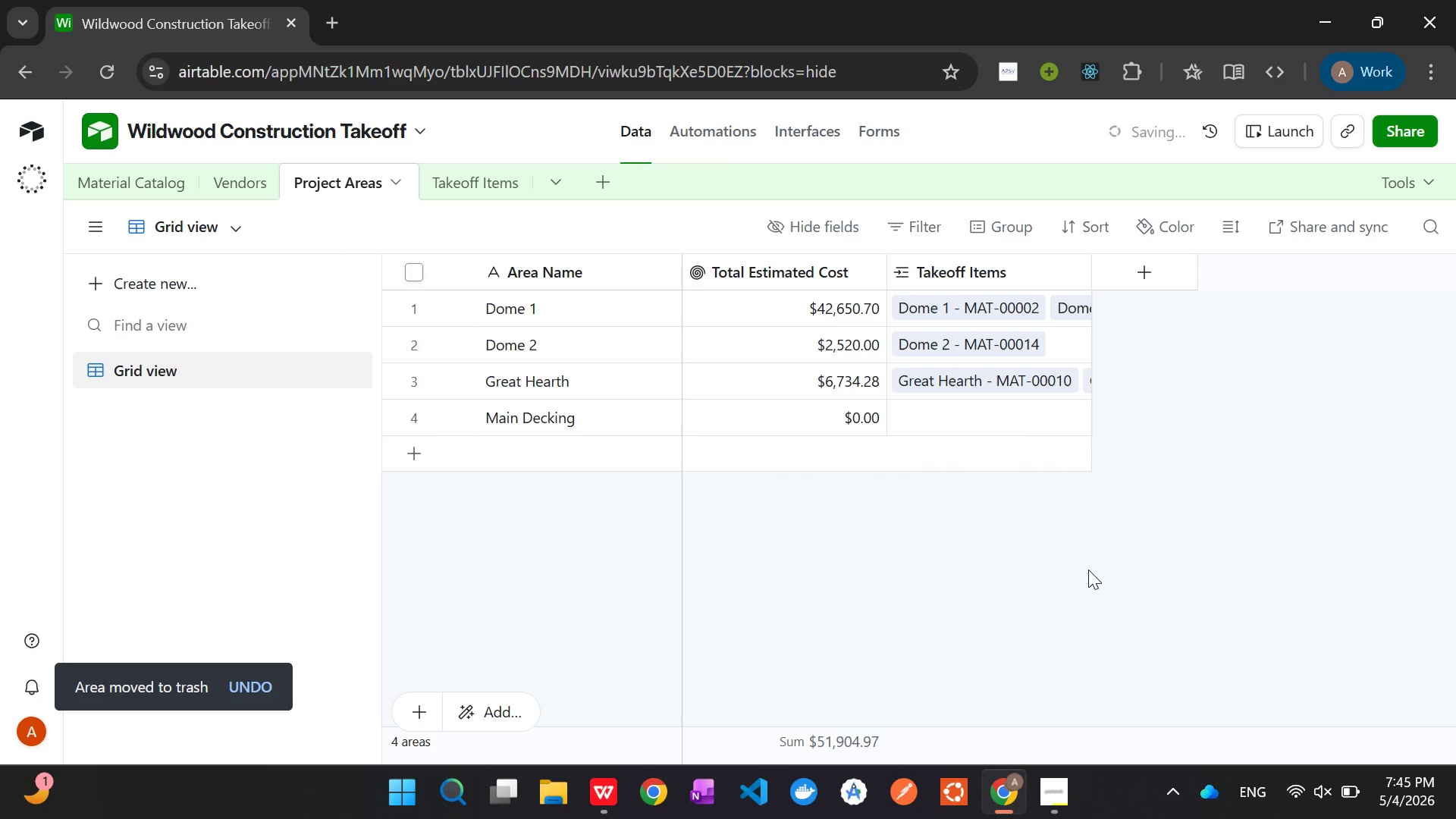 
left_click([1088, 570])
 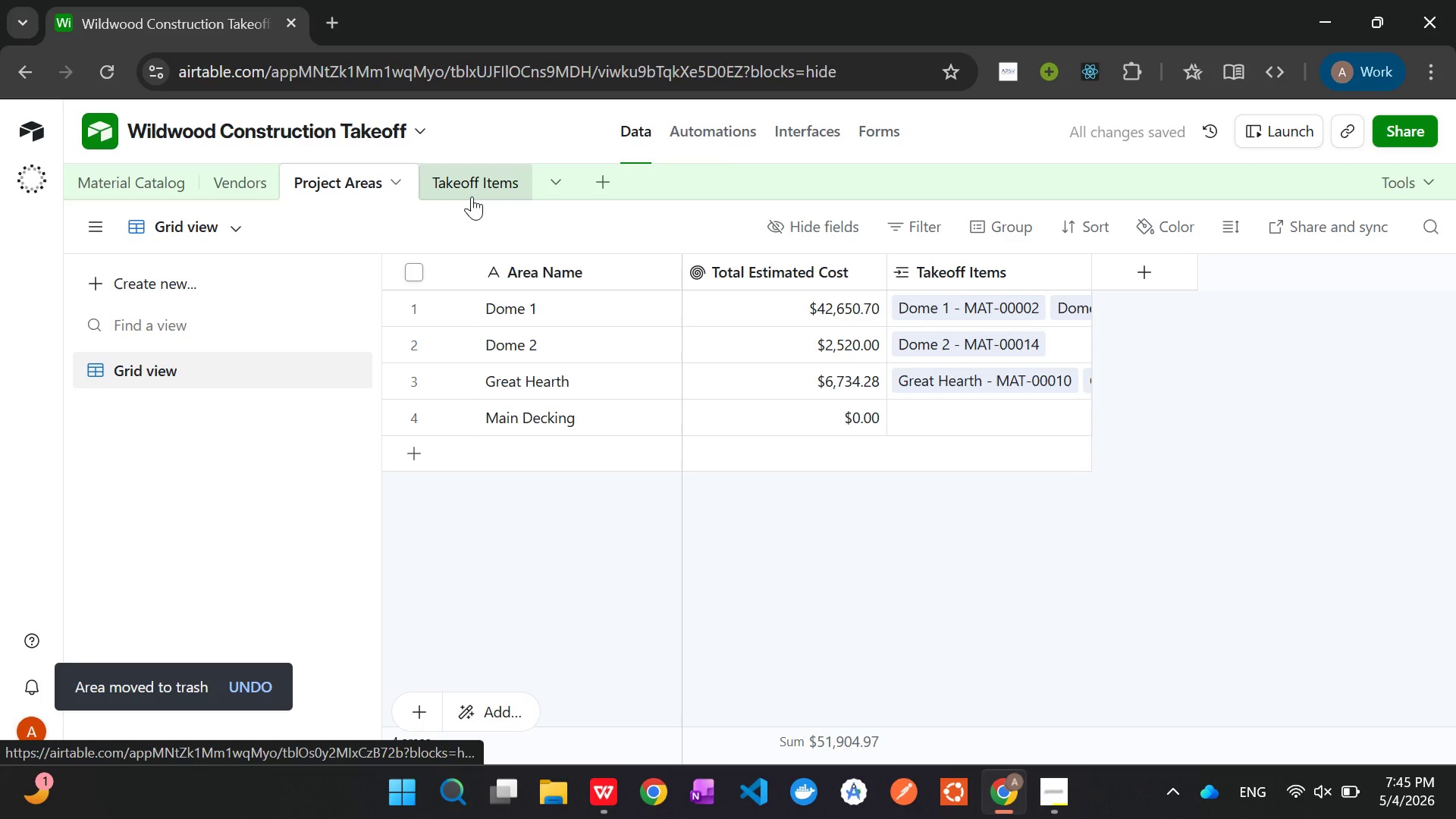 
left_click([472, 196])
 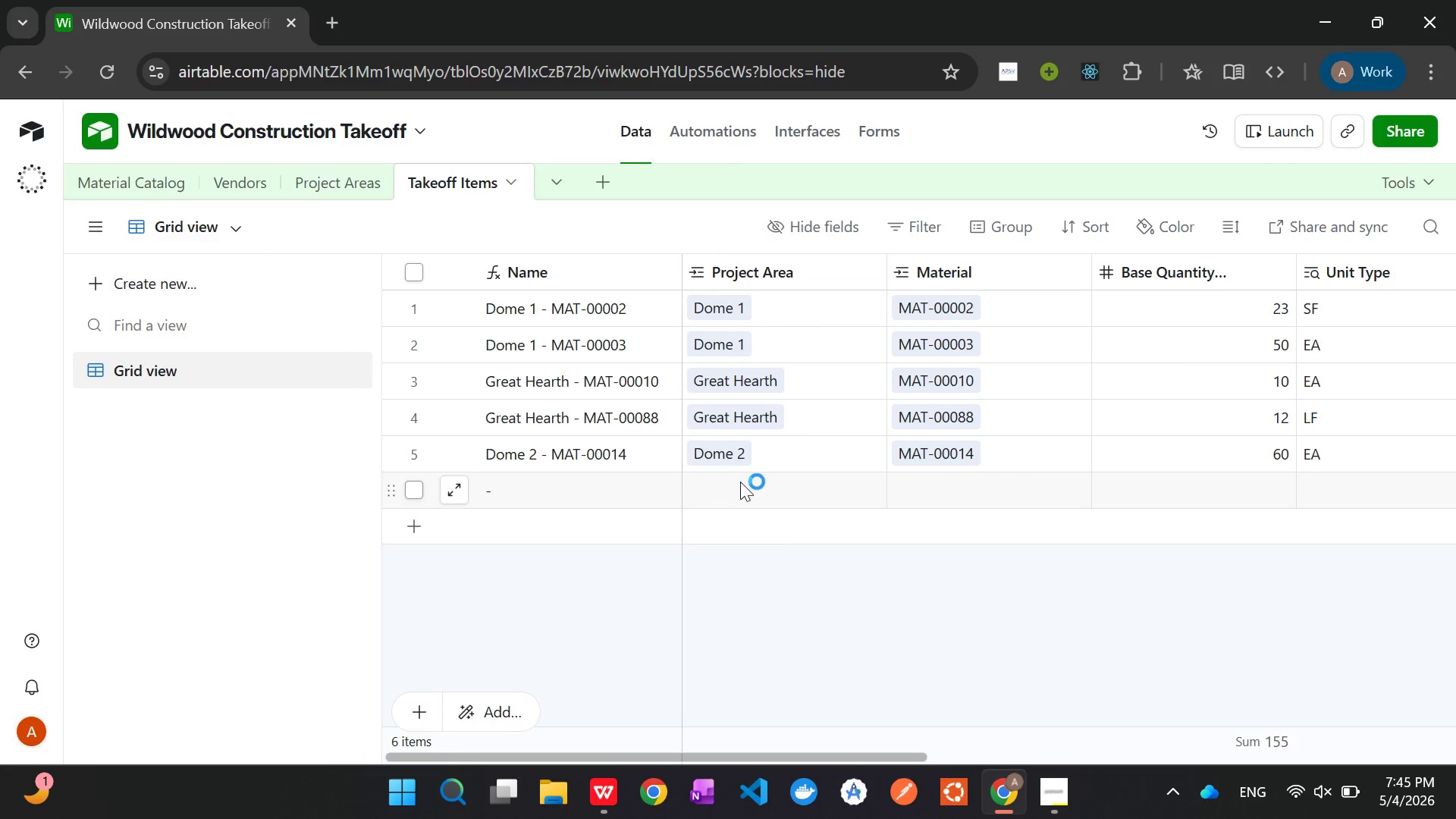 
double_click([743, 482])
 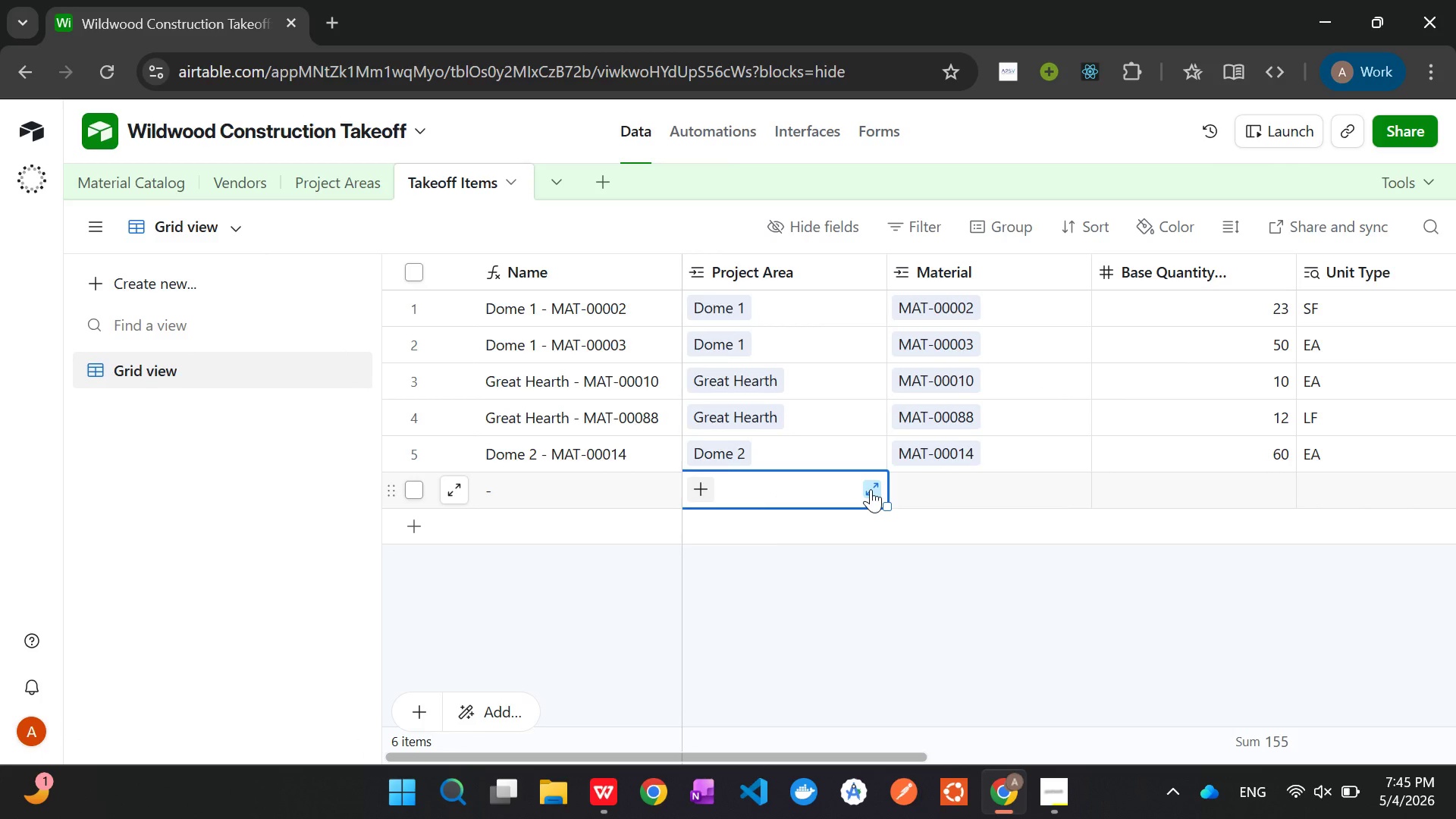 
left_click([871, 489])
 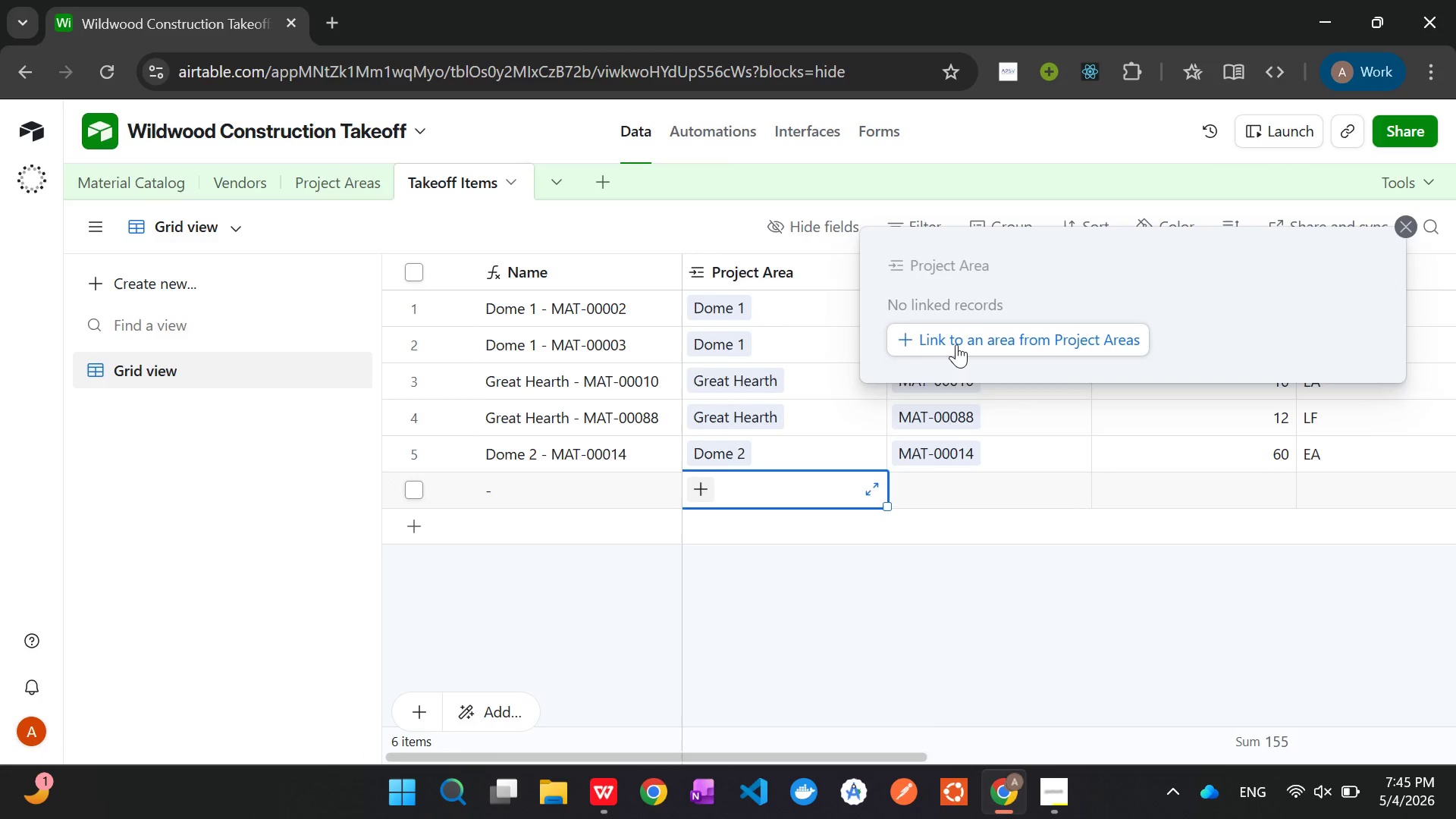 
left_click([956, 344])
 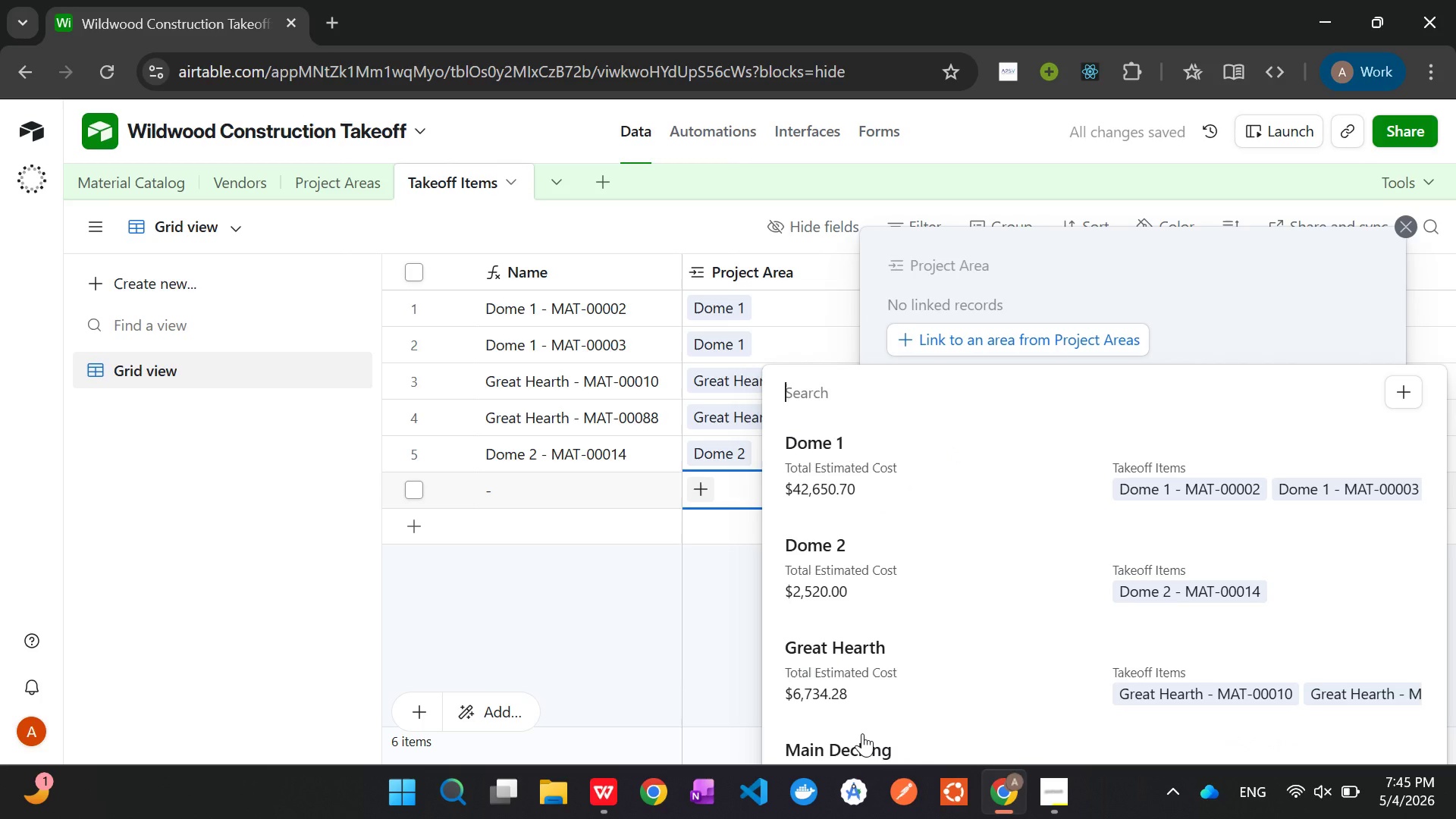 
left_click([862, 733])
 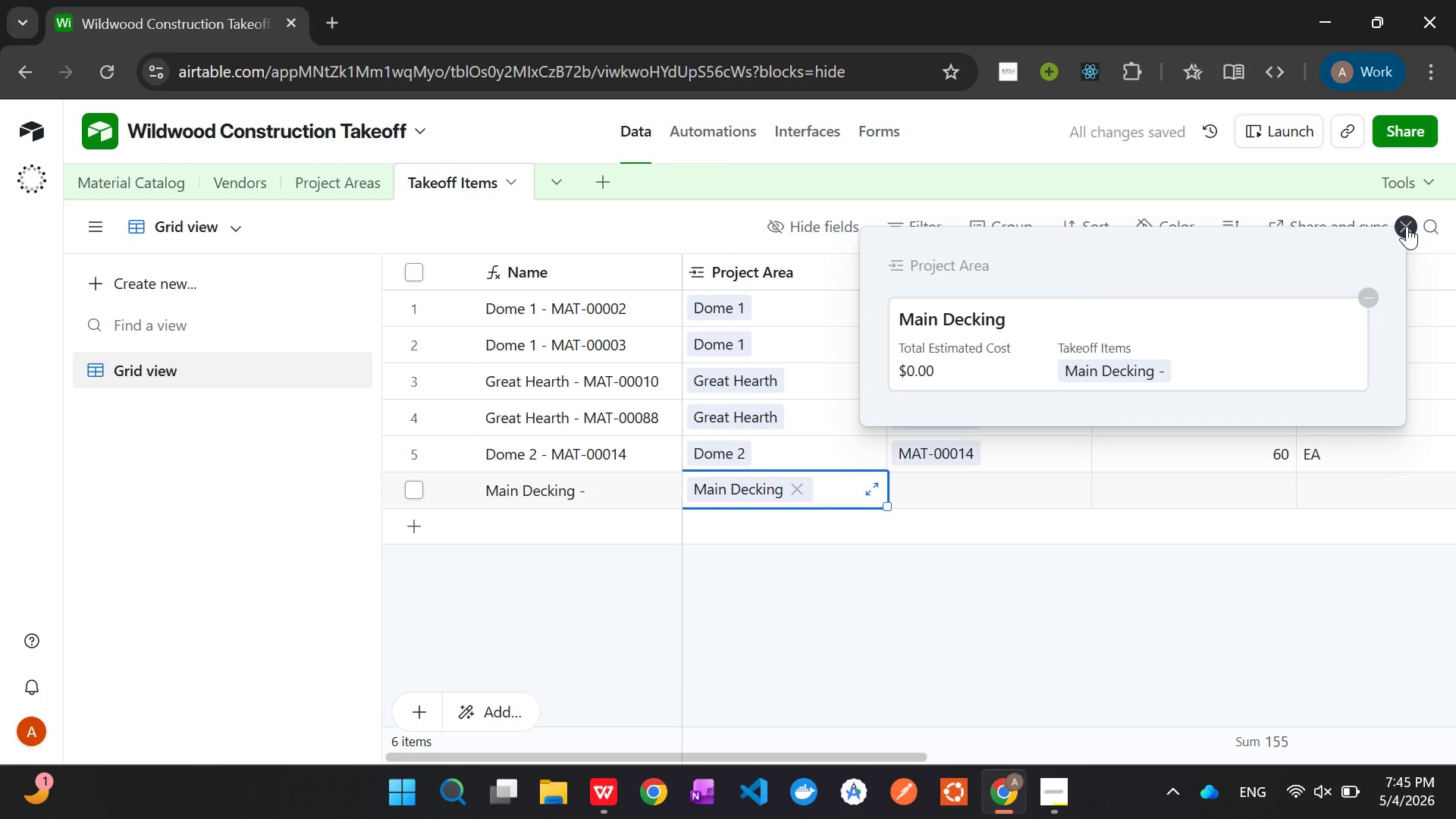 
left_click([1408, 226])
 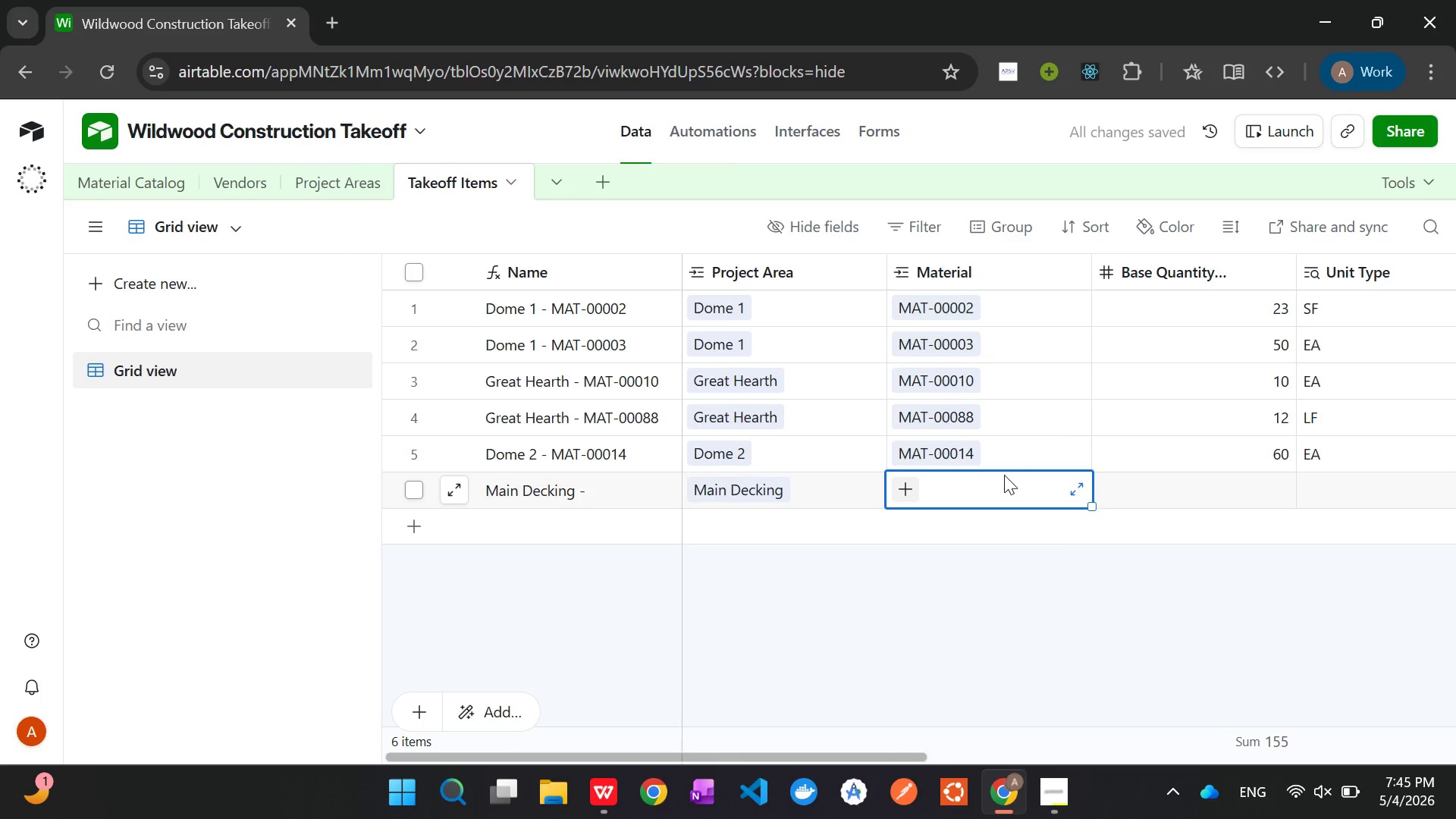 
left_click([1004, 475])
 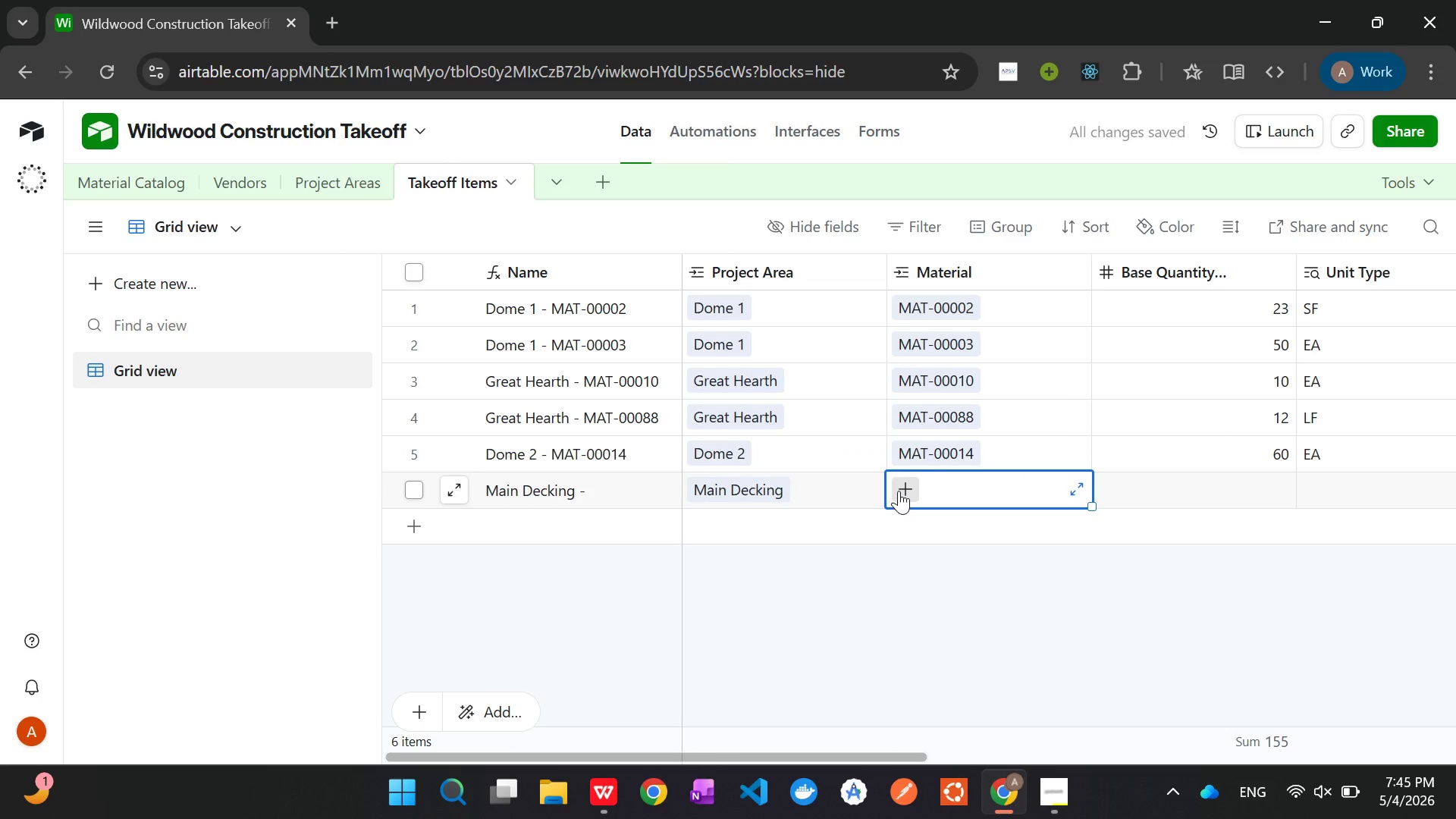 
left_click([899, 491])
 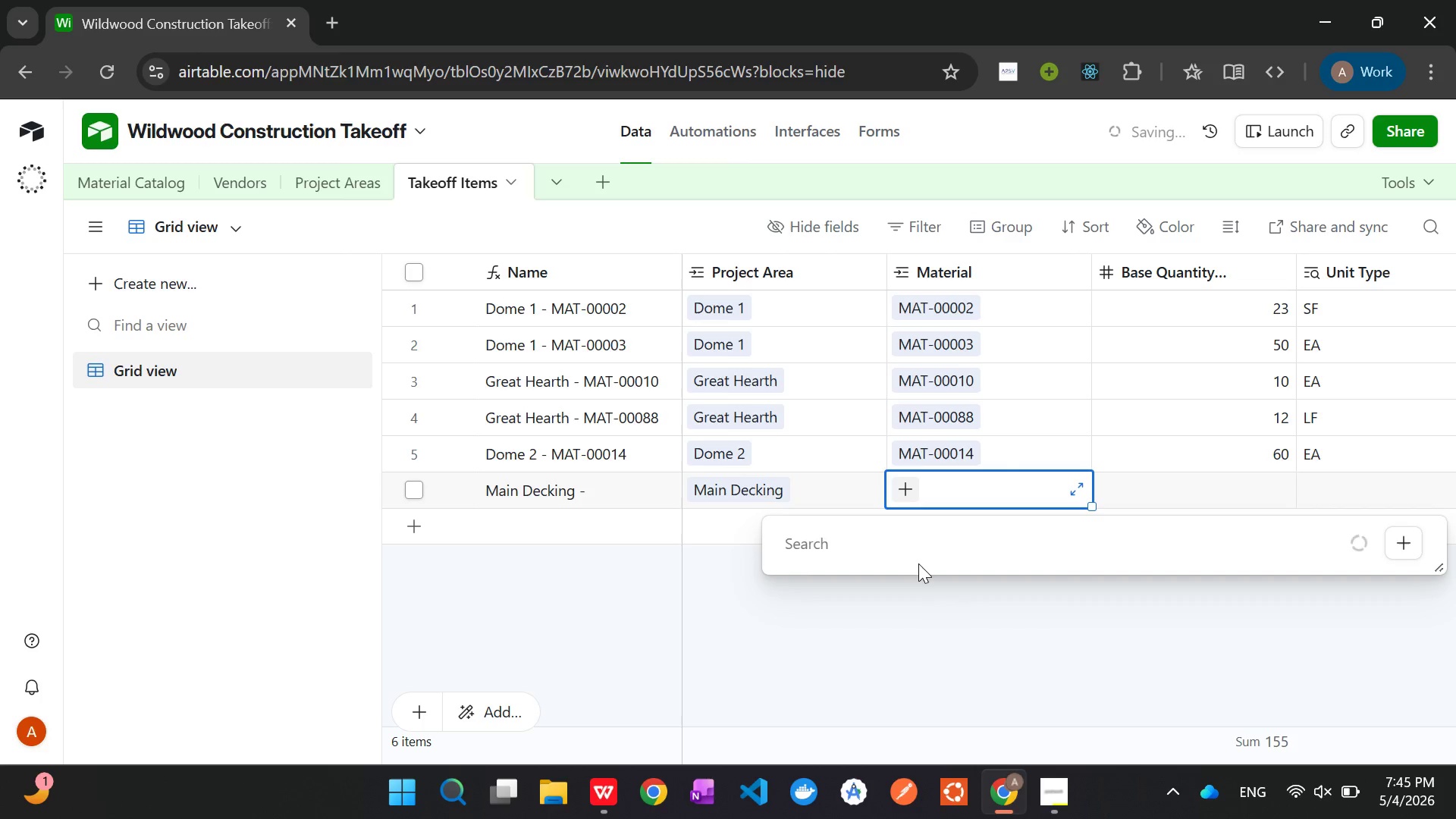 
mouse_move([921, 590])
 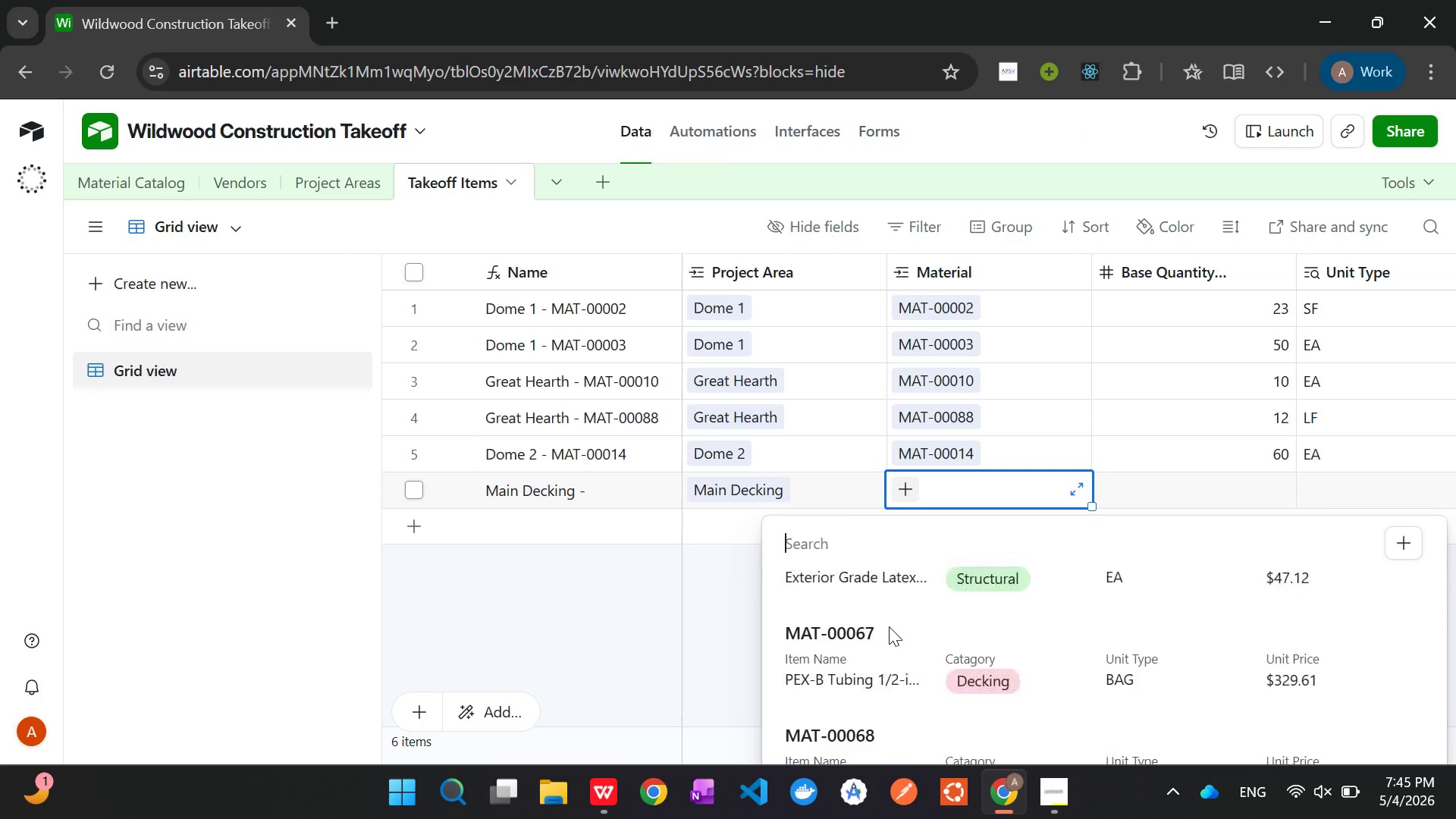 
wait(7.42)
 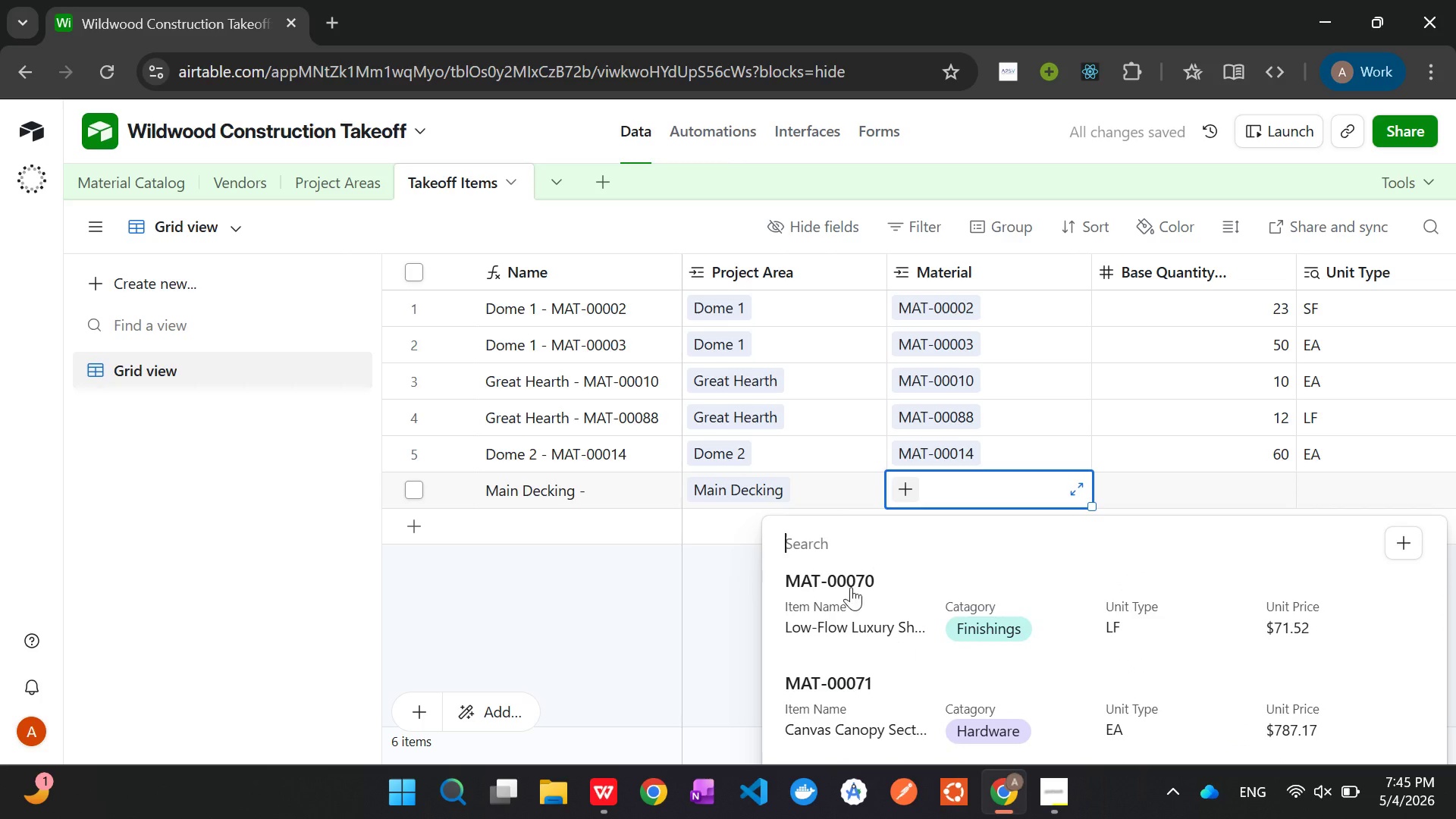 
left_click([898, 582])
 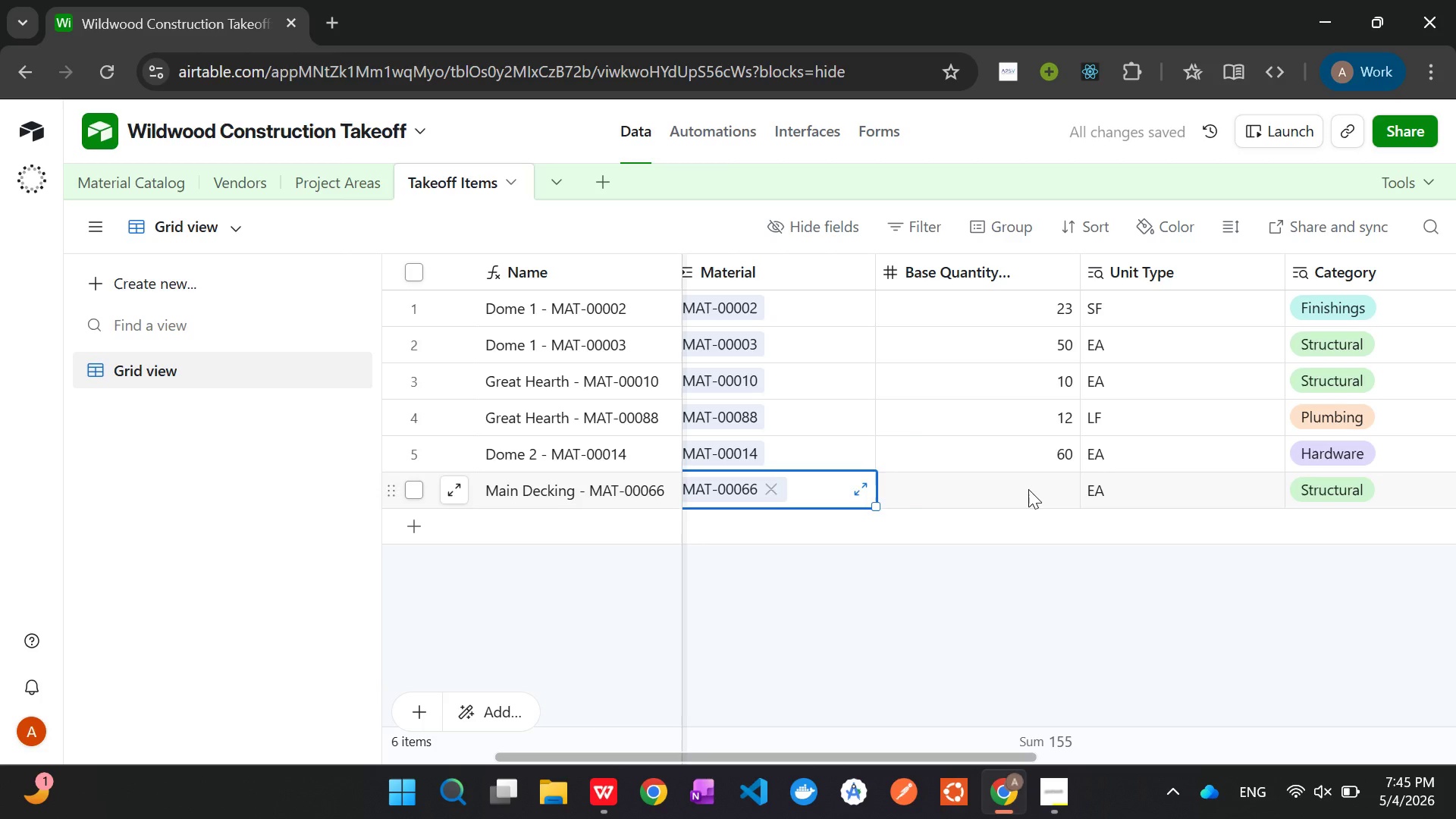 
left_click([1025, 489])
 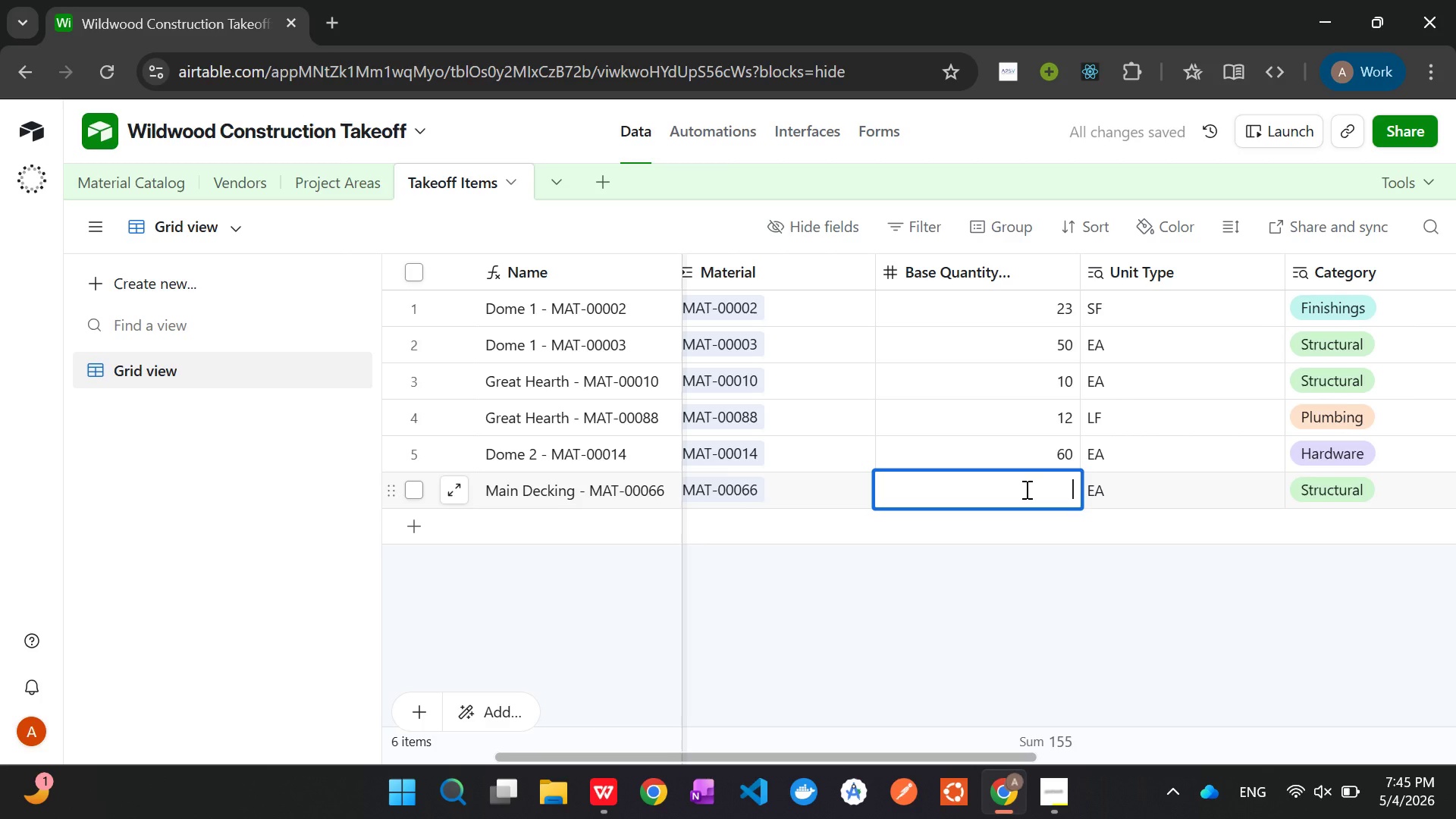 
double_click([1025, 489])
 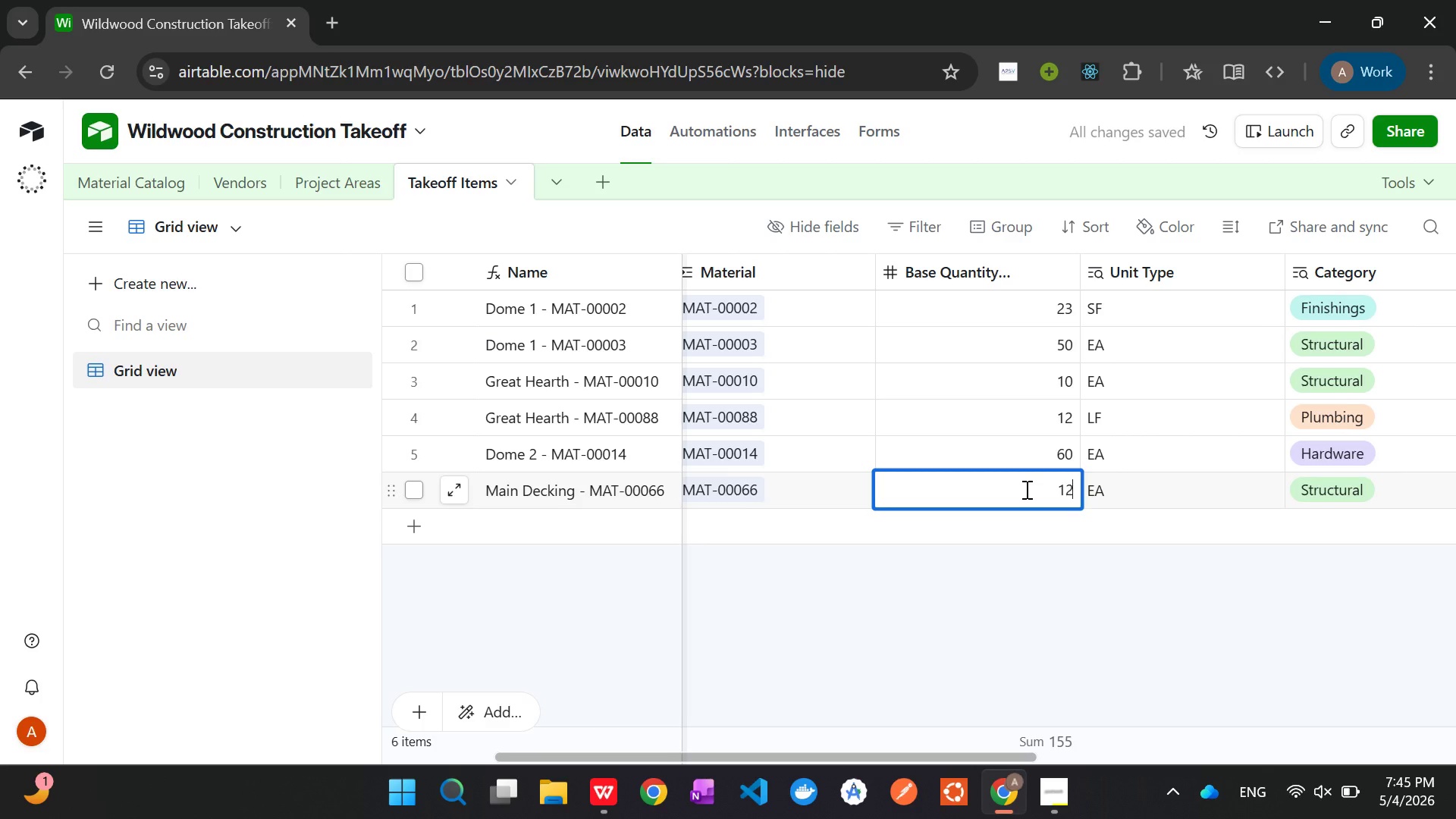 
type(127)
 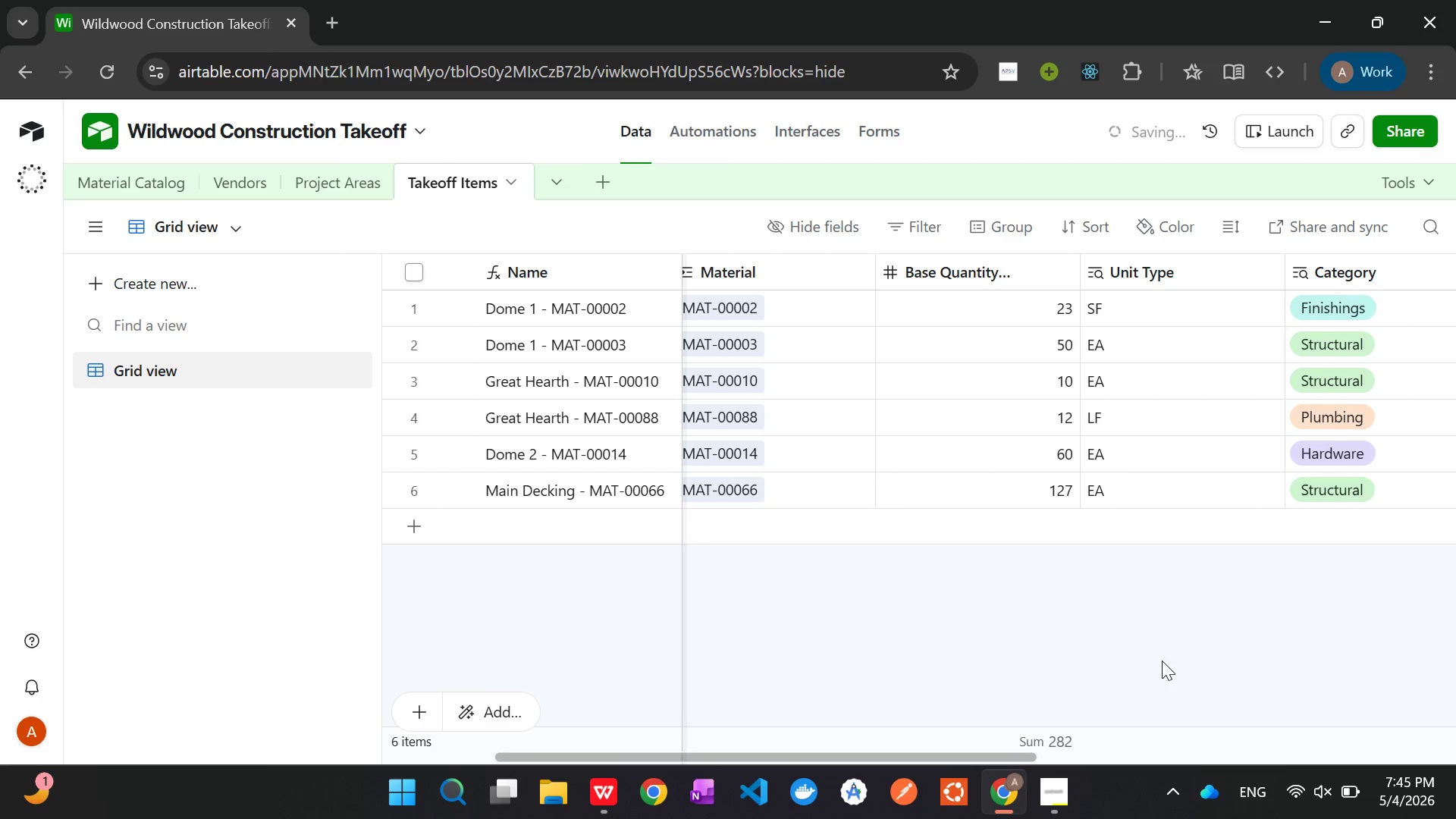 
left_click([1162, 661])
 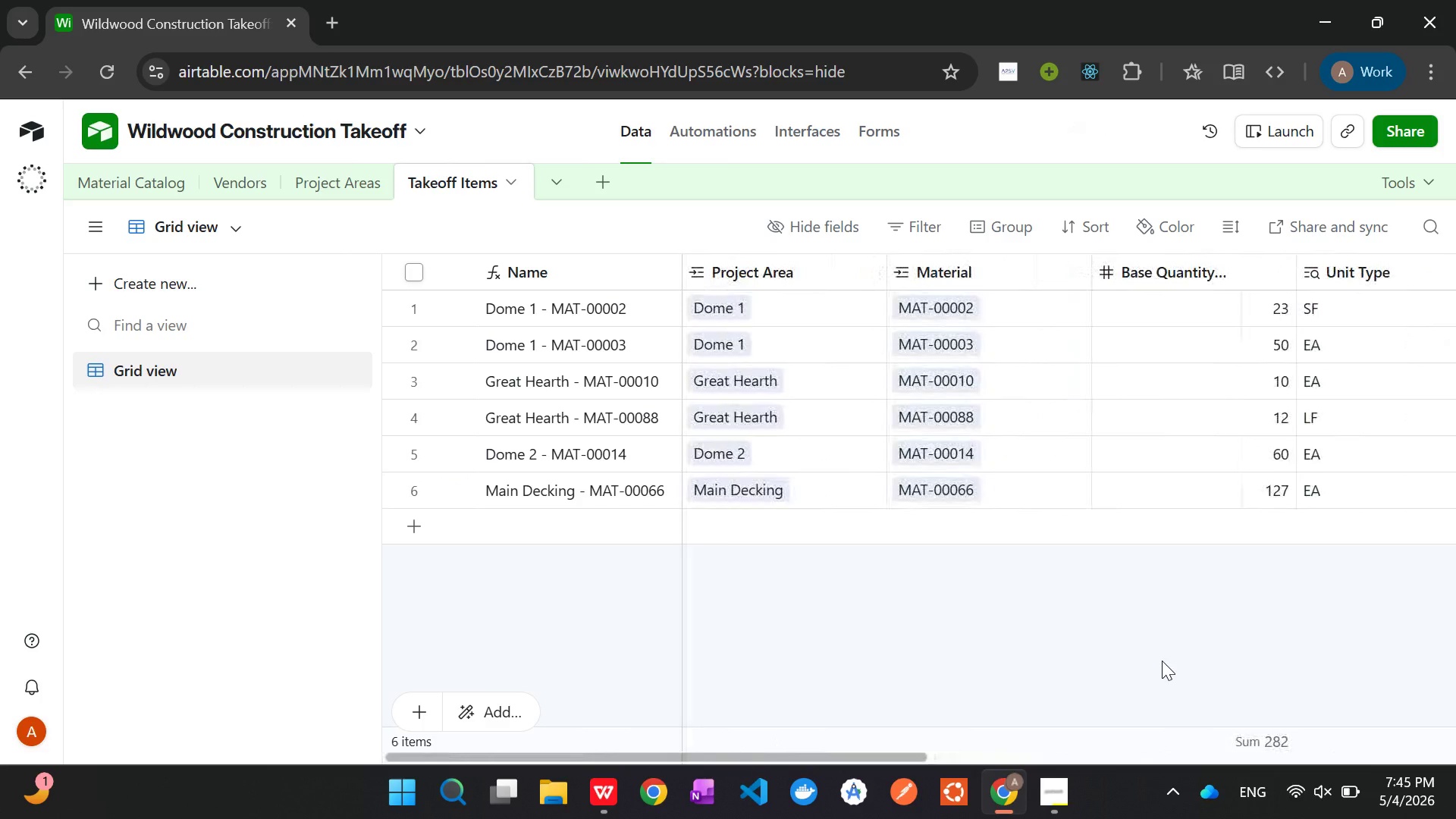 
wait(7.38)
 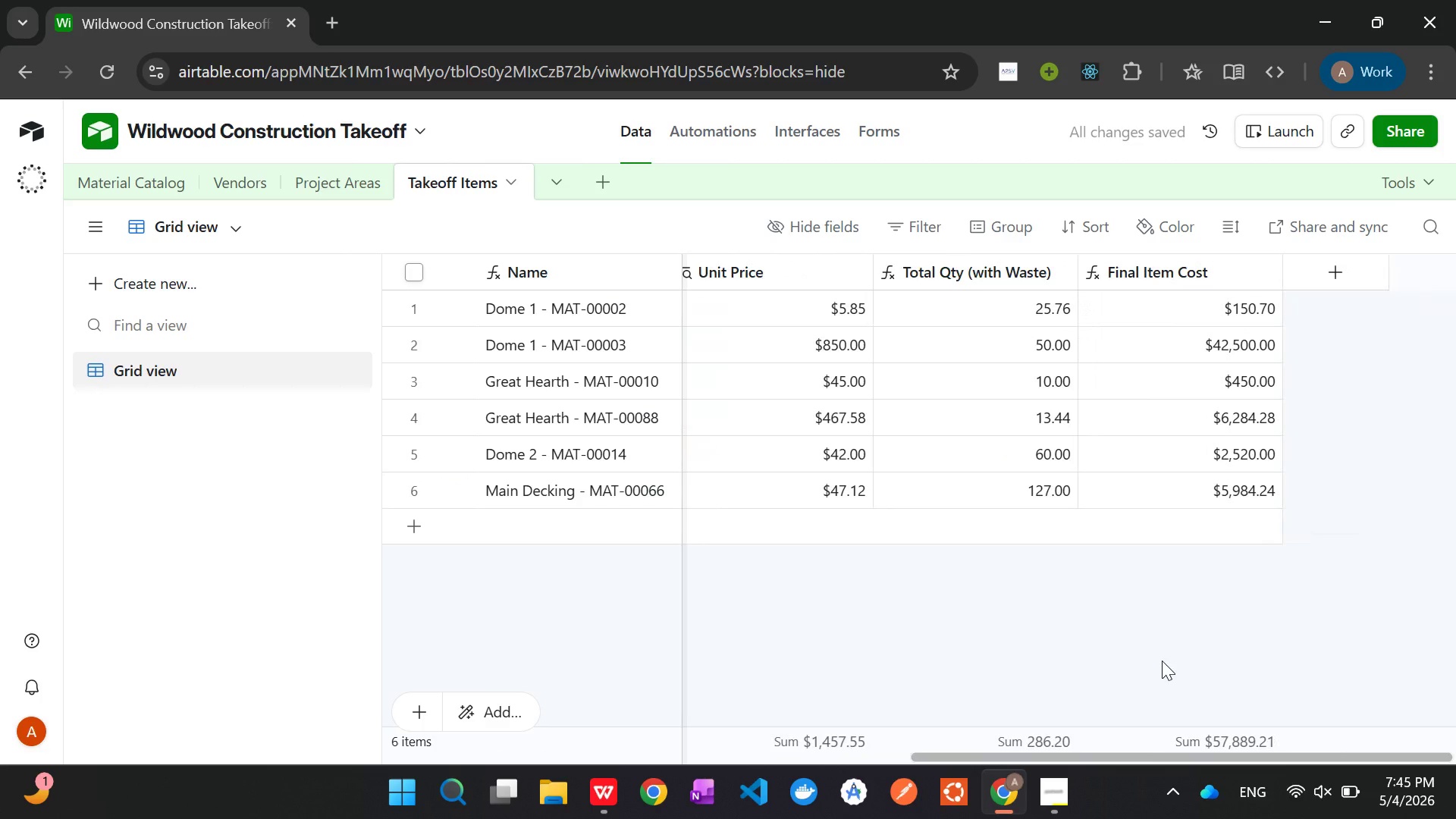 
left_click([322, 187])
 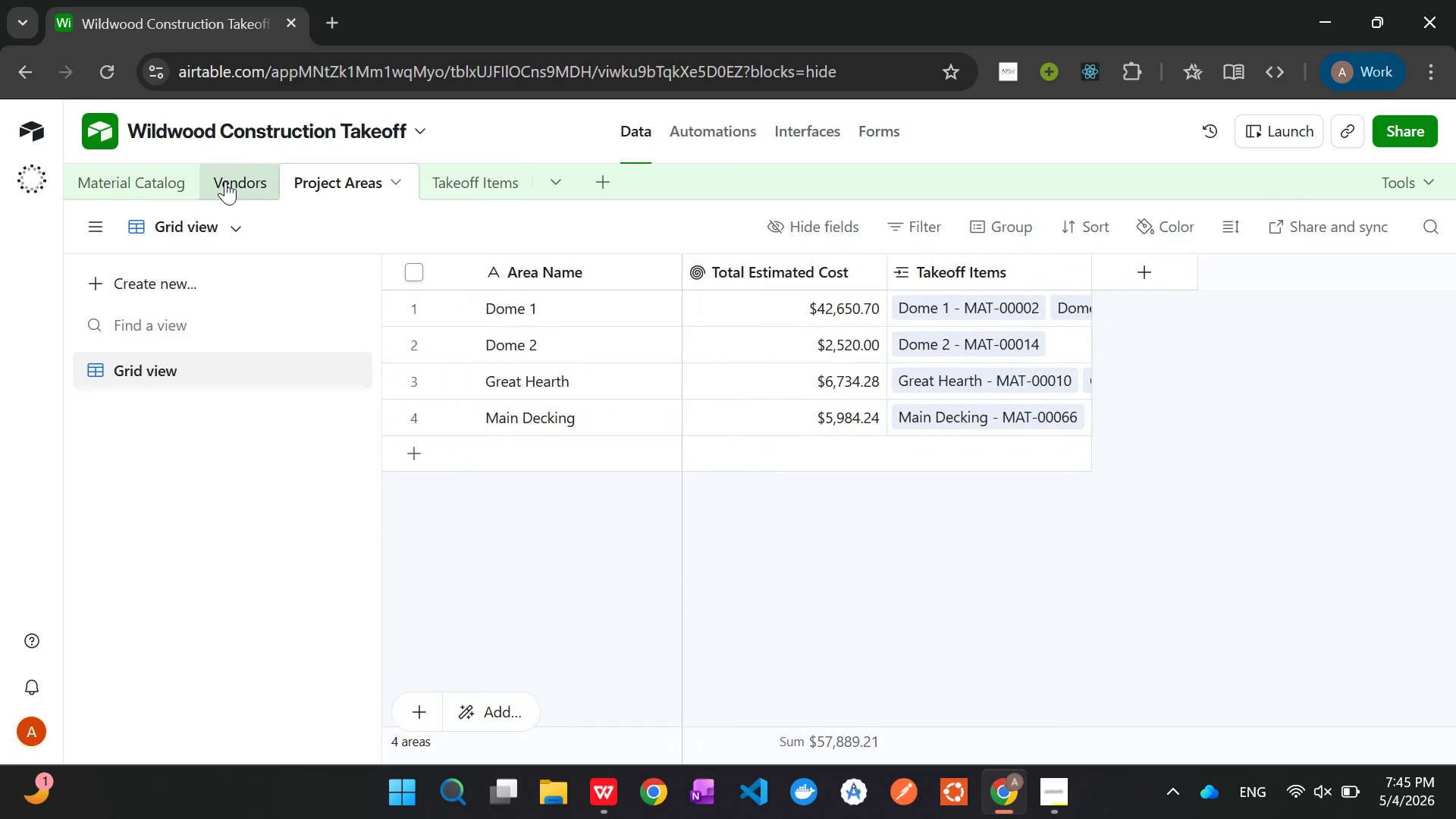 
left_click([226, 181])
 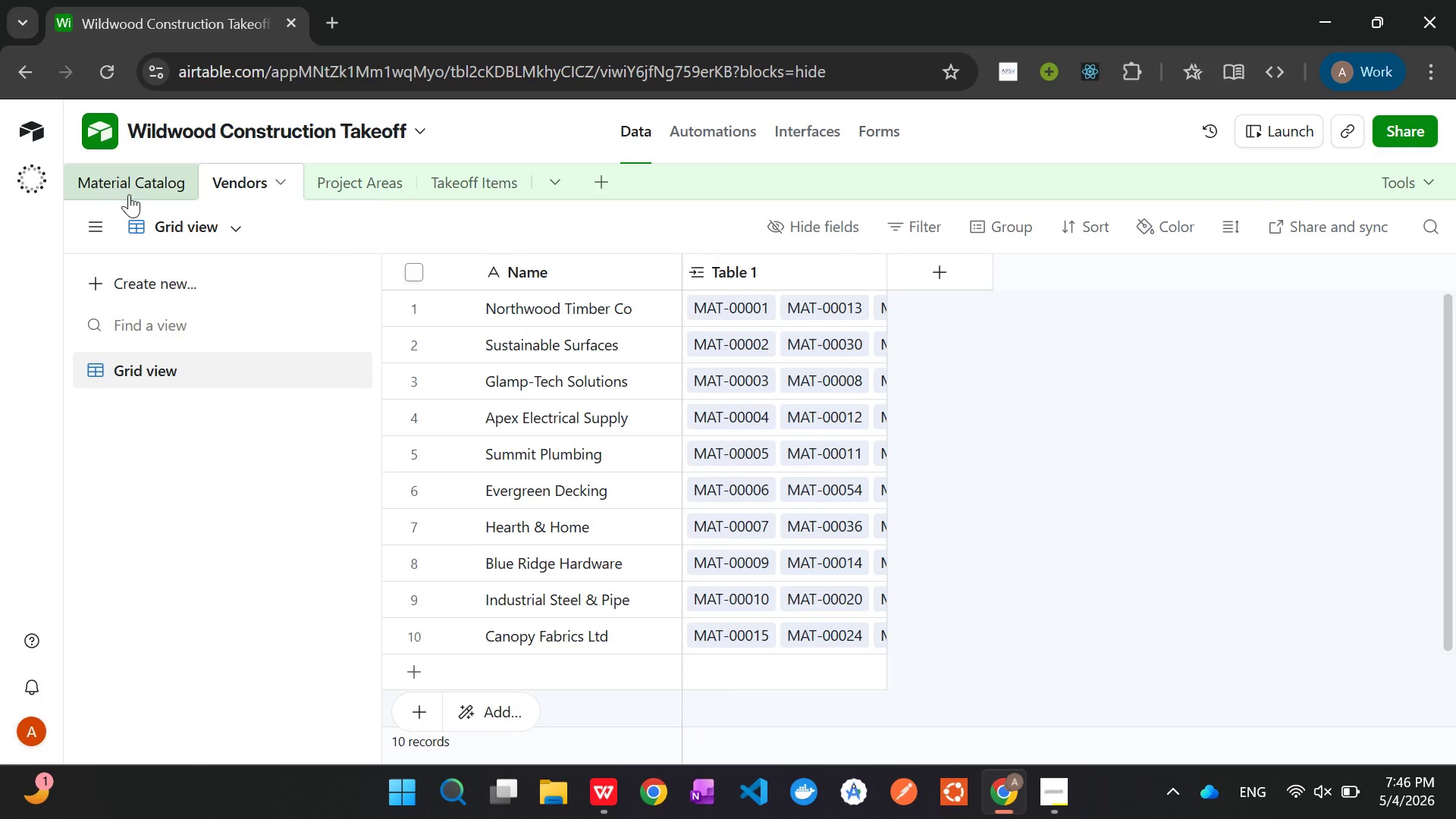 
left_click([122, 181])
 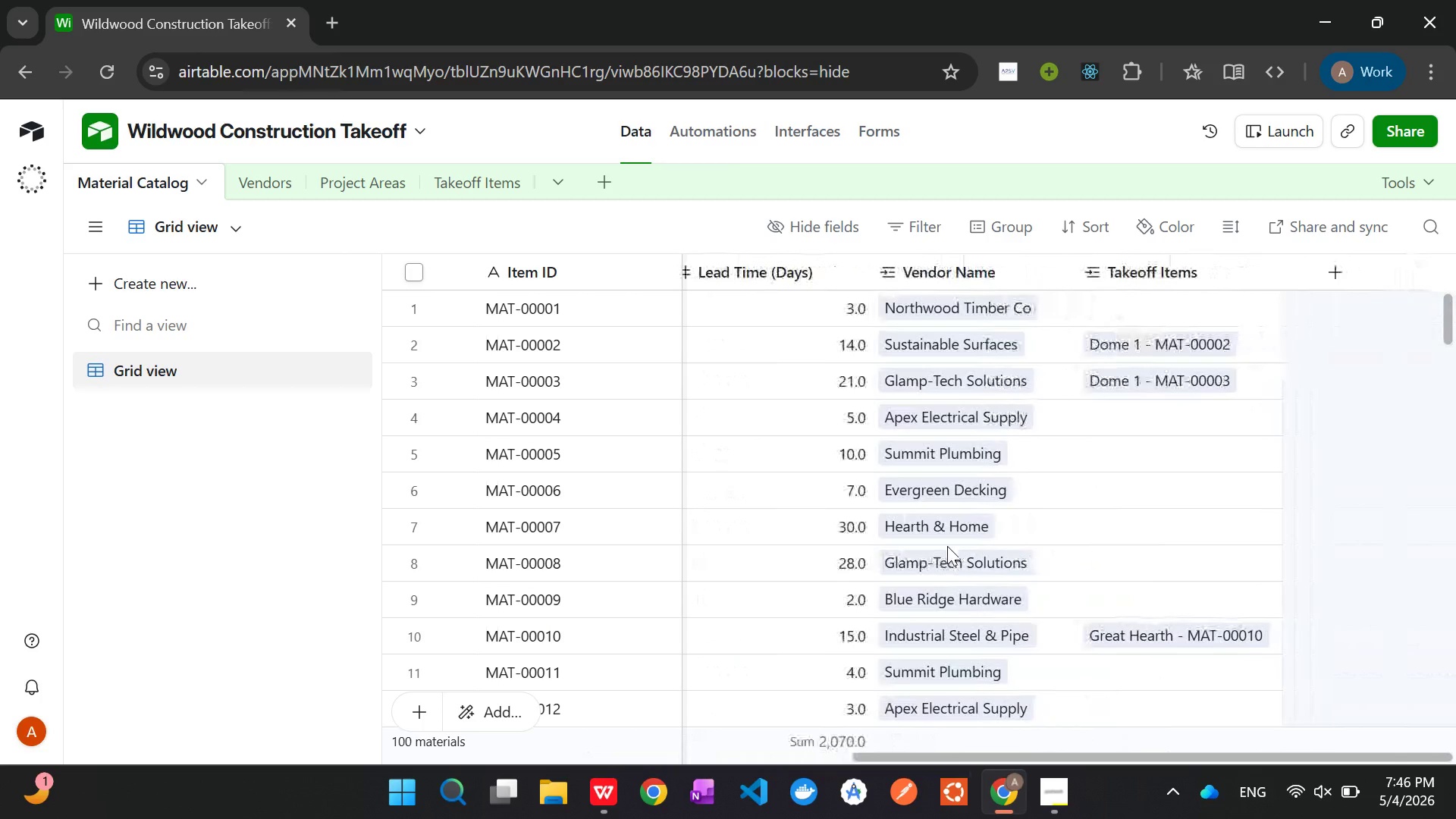 
wait(24.88)
 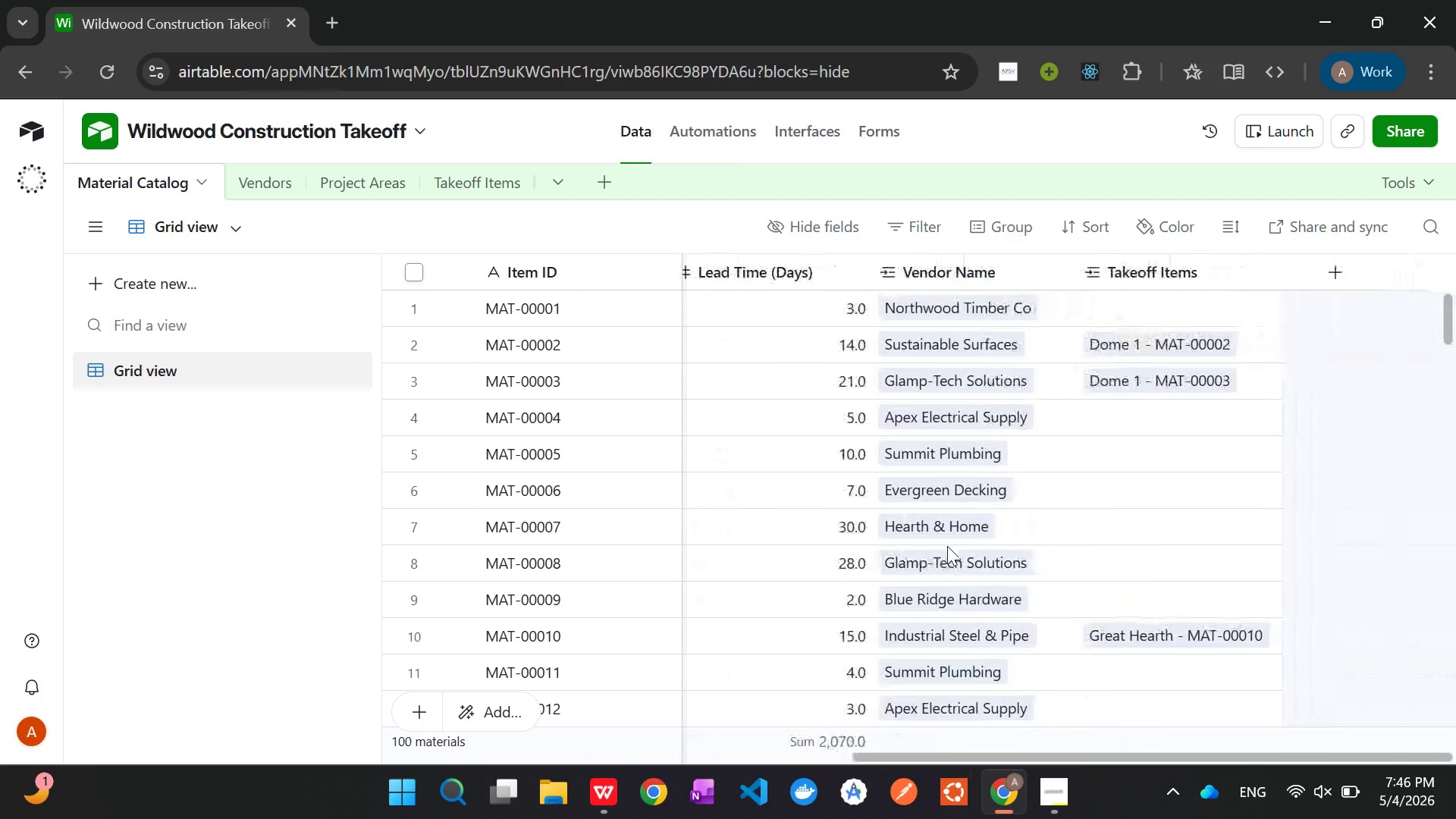 
left_click([1044, 708])